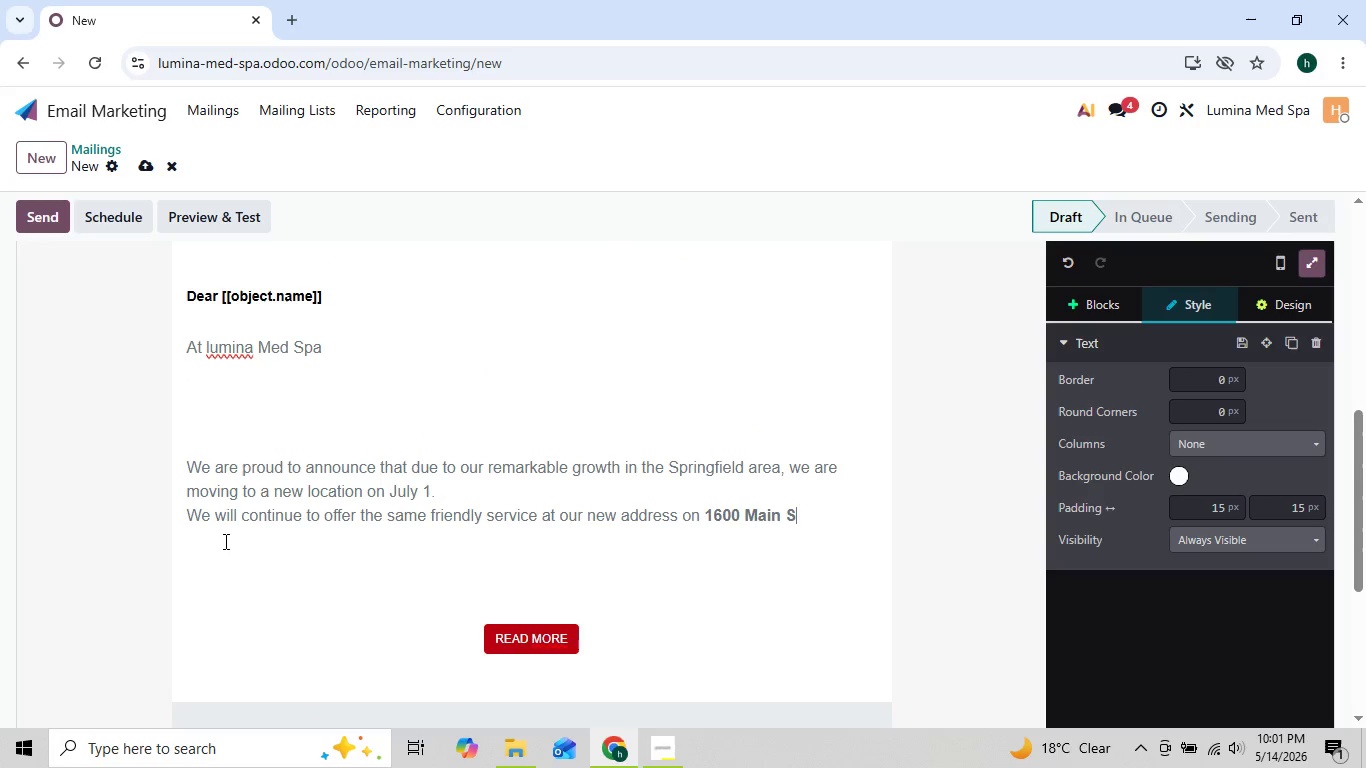 
key(Backspace)
 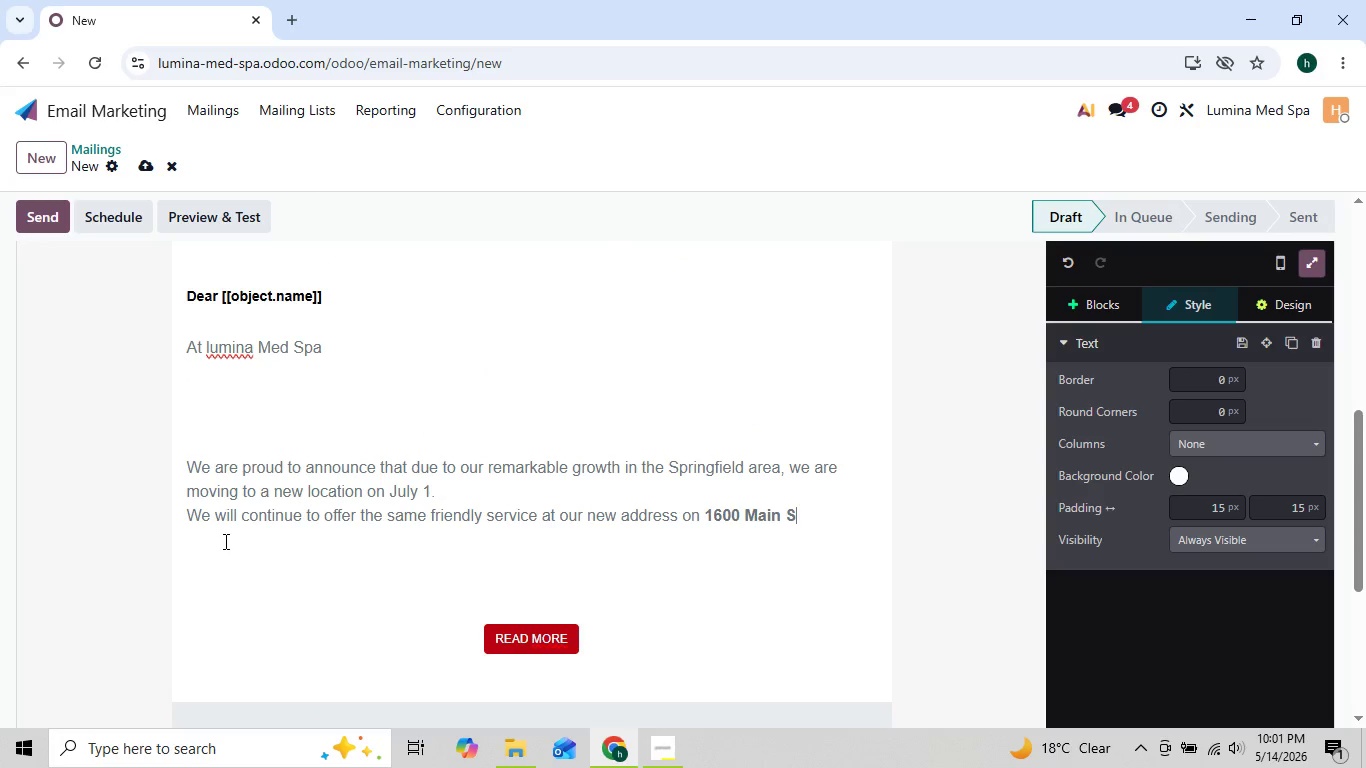 
key(Backspace)
 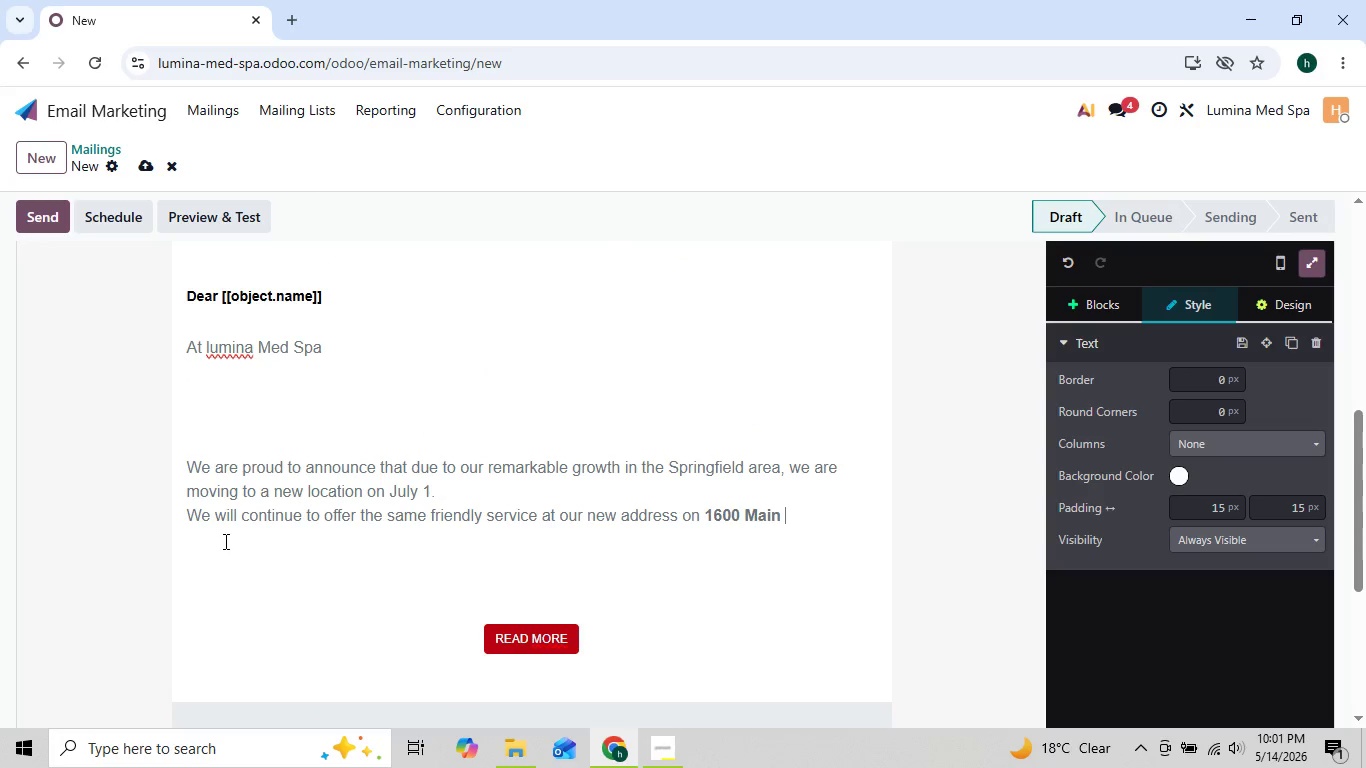 
key(Backspace)
 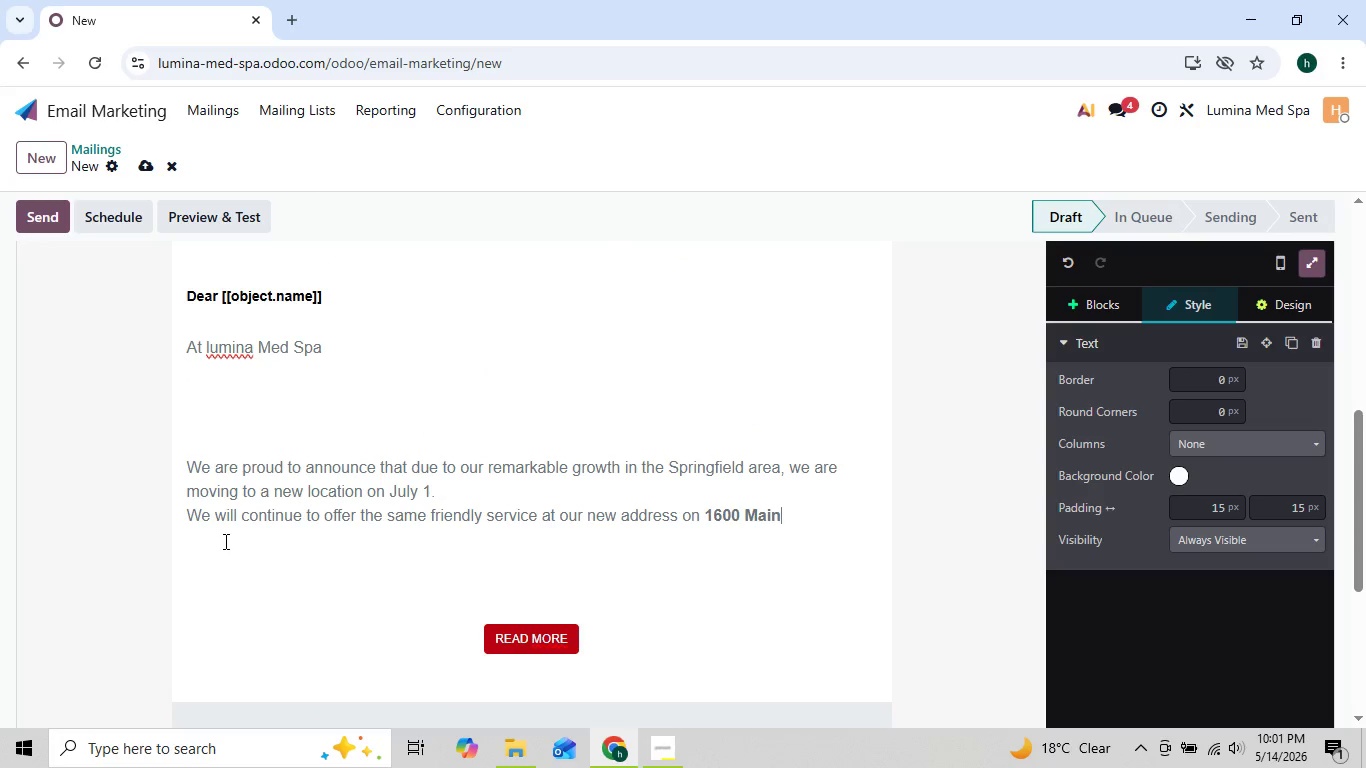 
key(Backspace)
 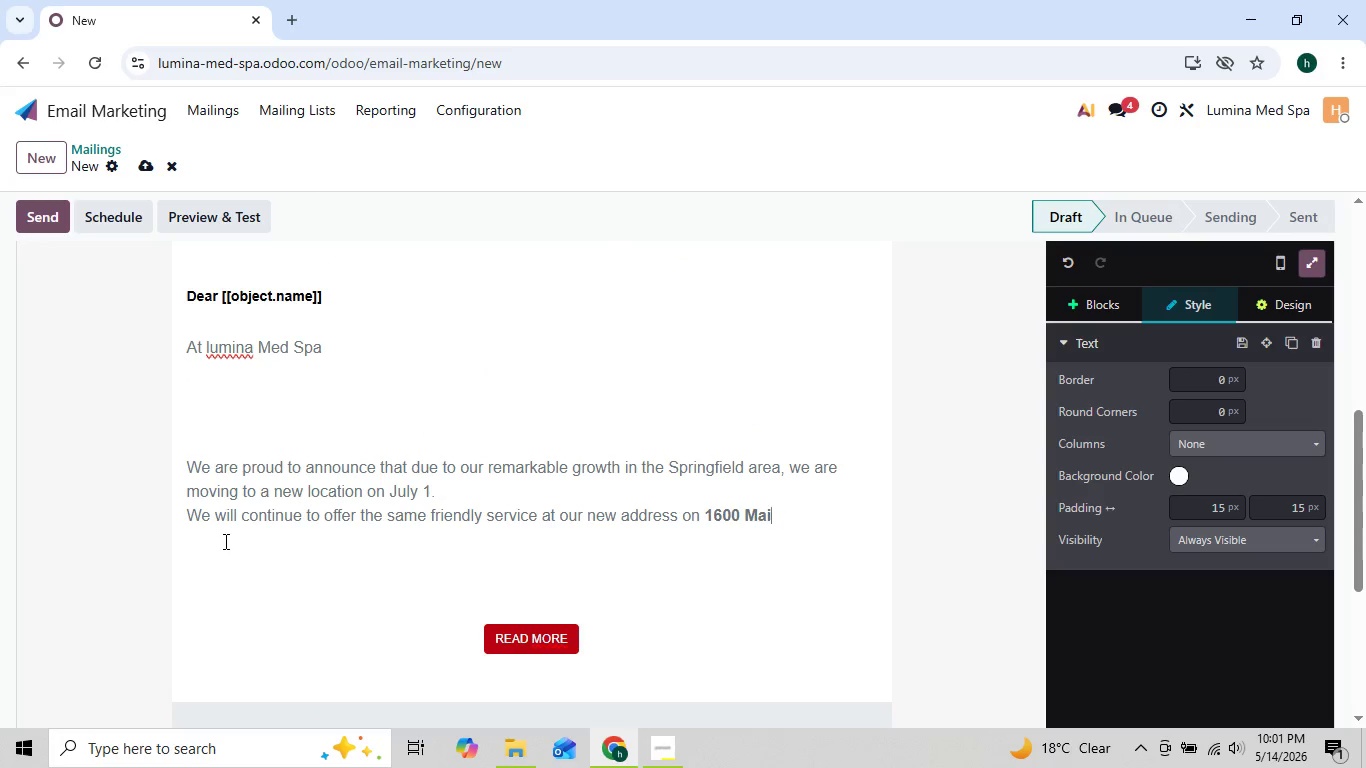 
key(Backspace)
 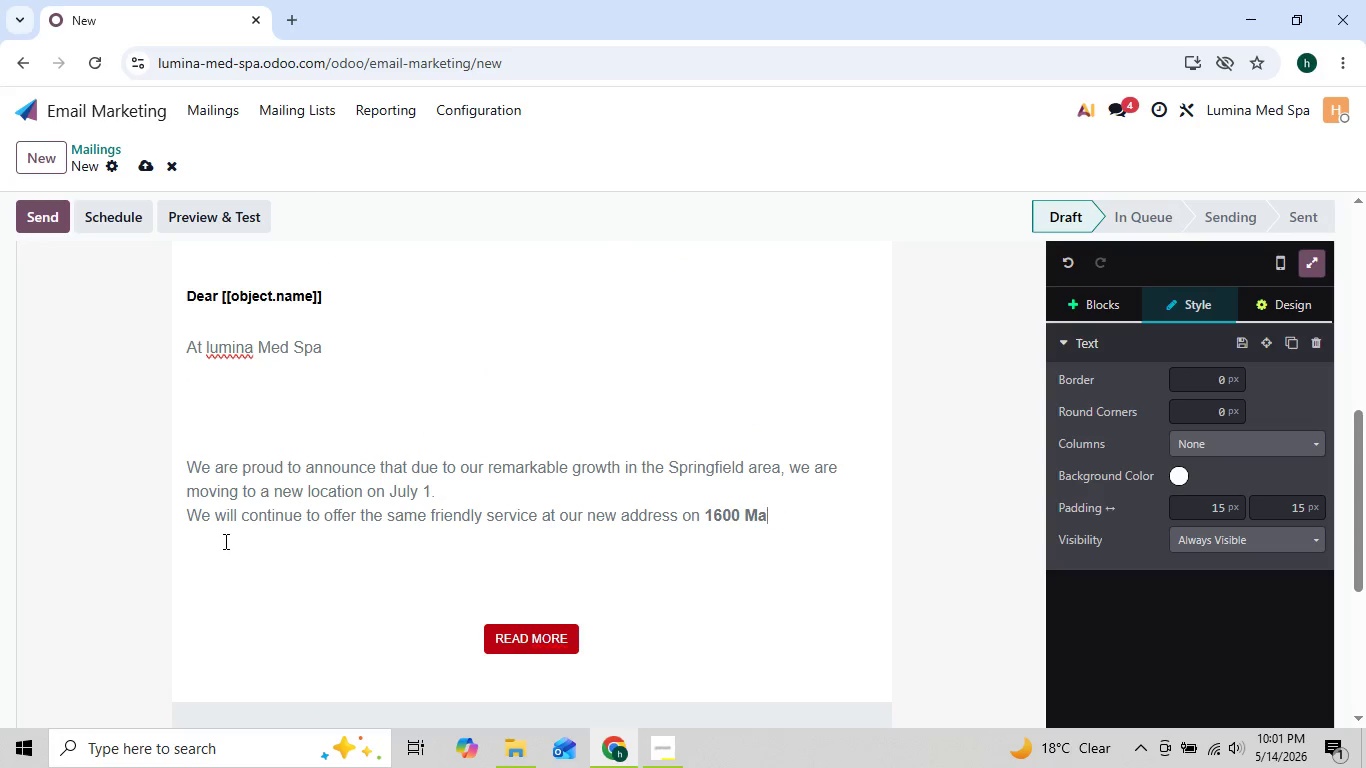 
key(Backspace)
 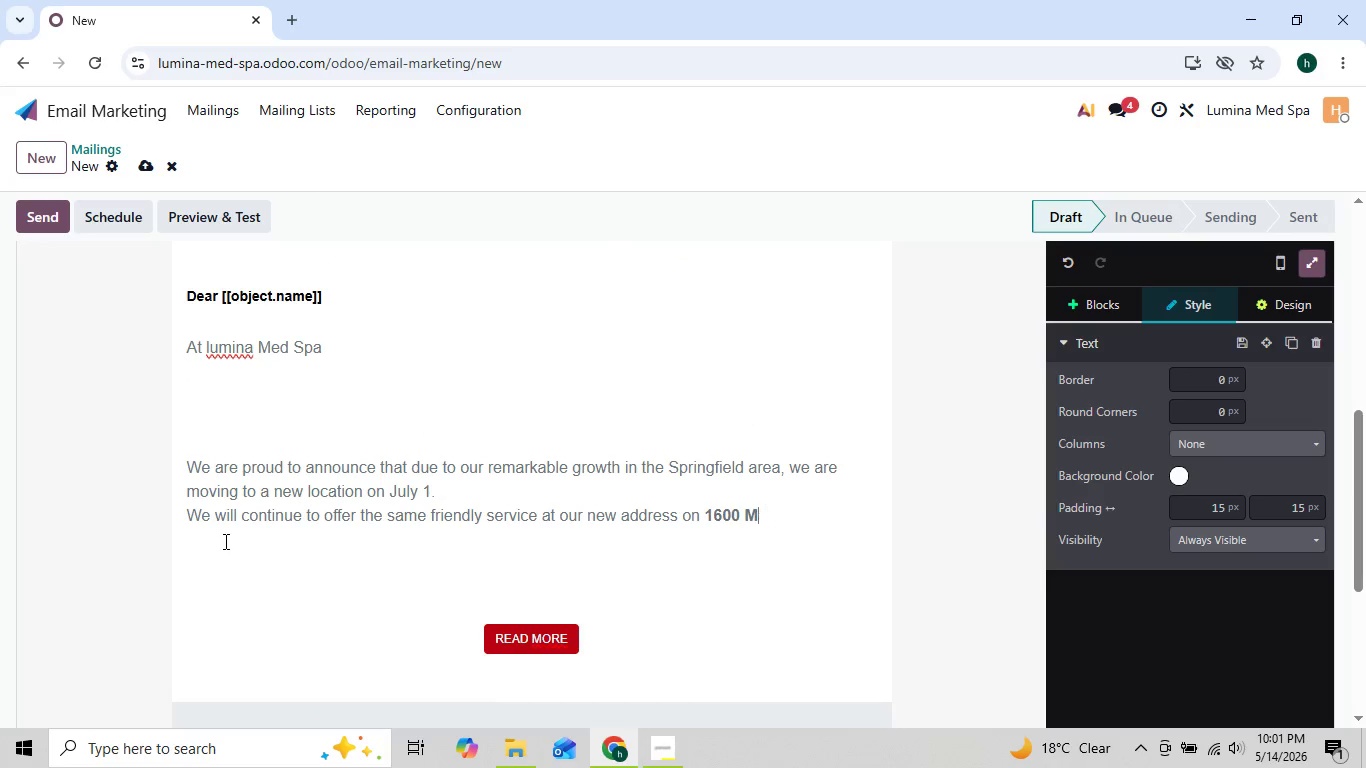 
key(Backspace)
 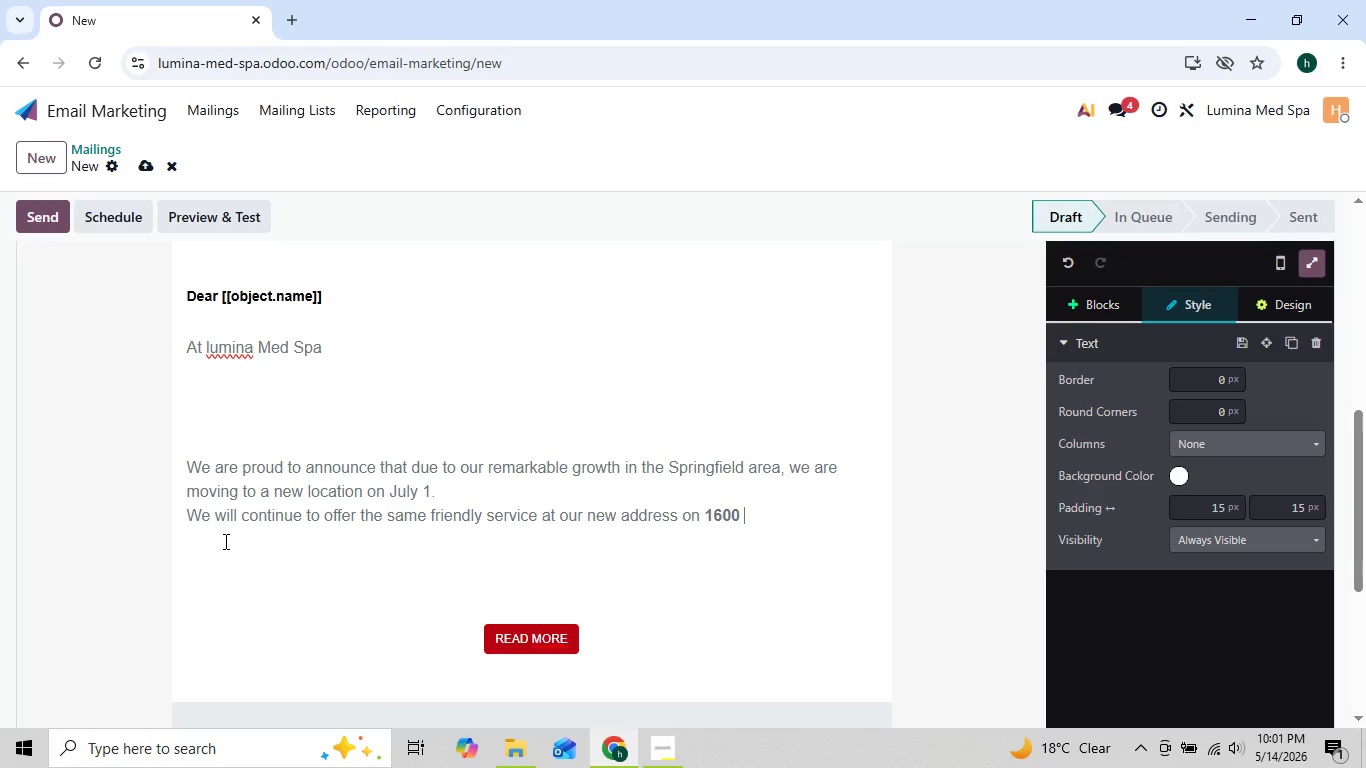 
key(Backspace)
 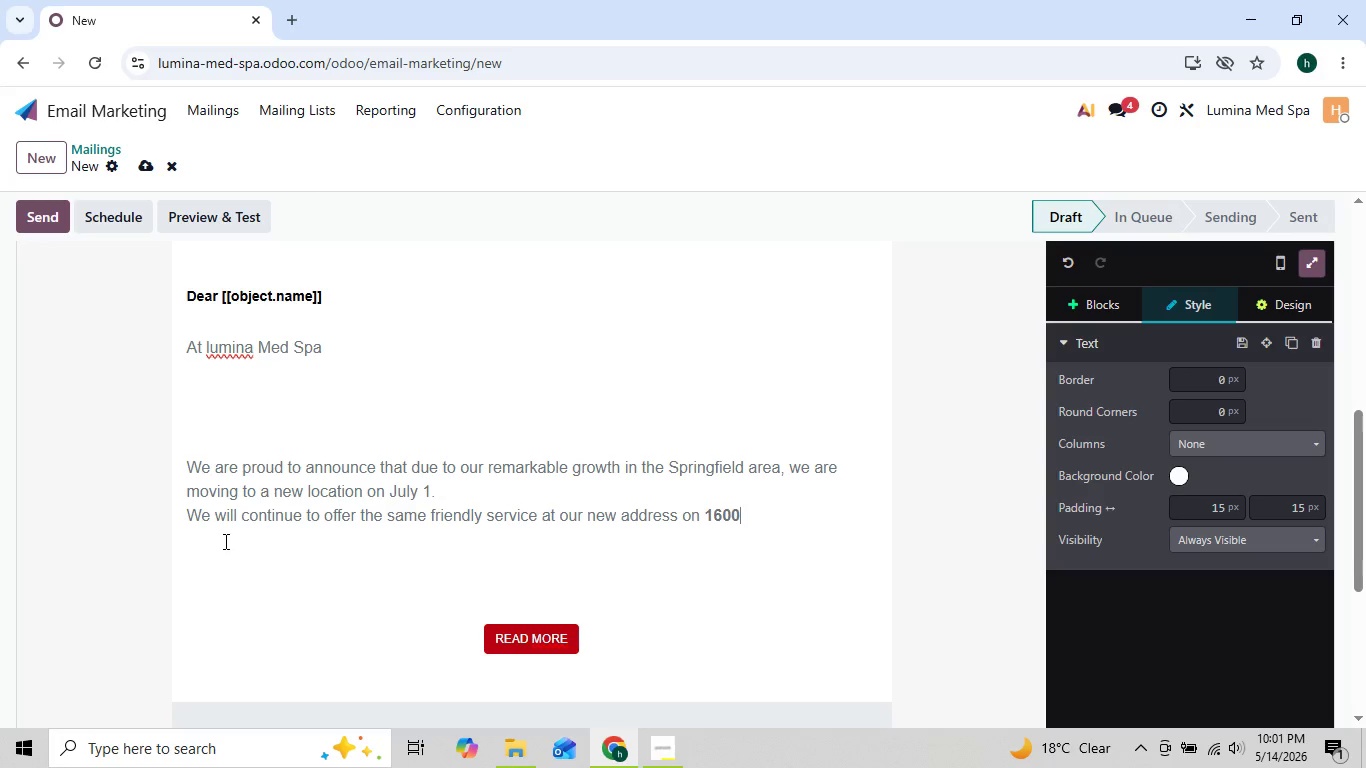 
key(Backspace)
 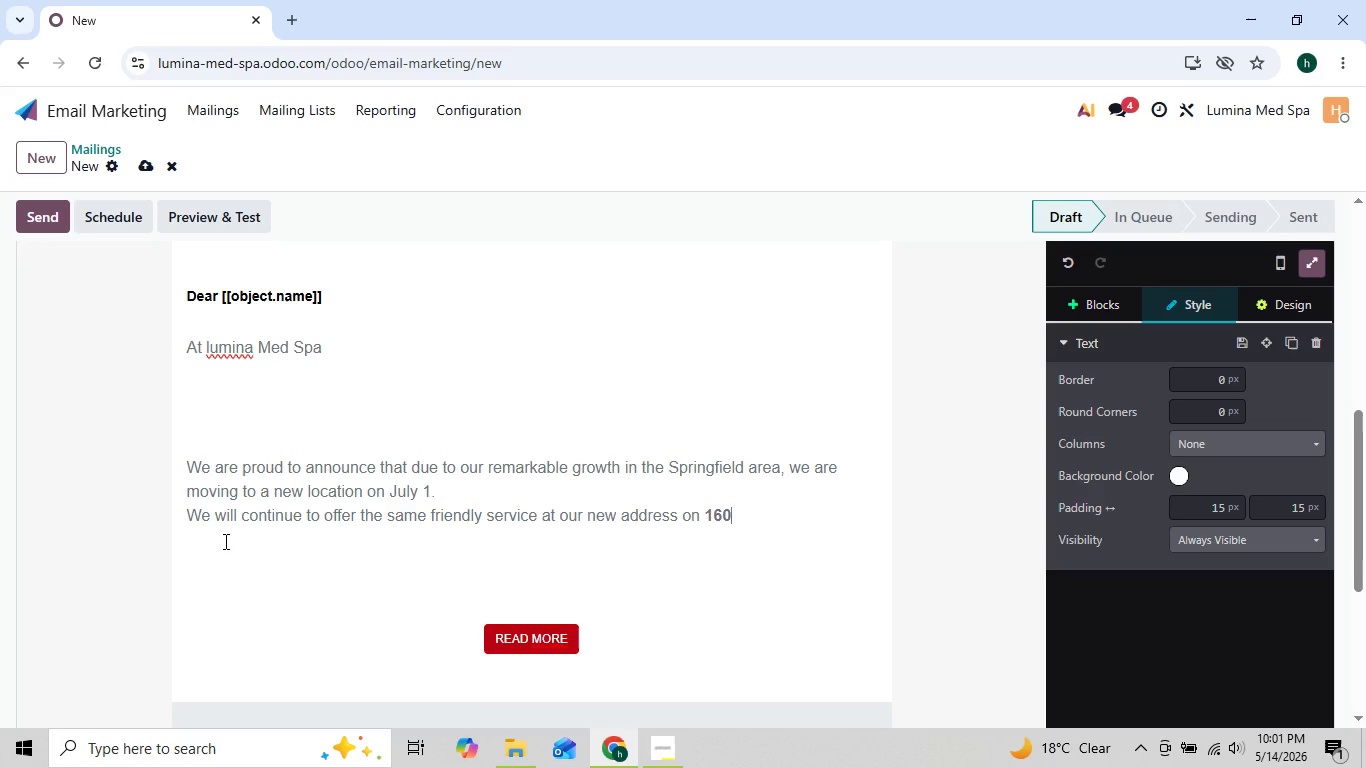 
key(Backspace)
 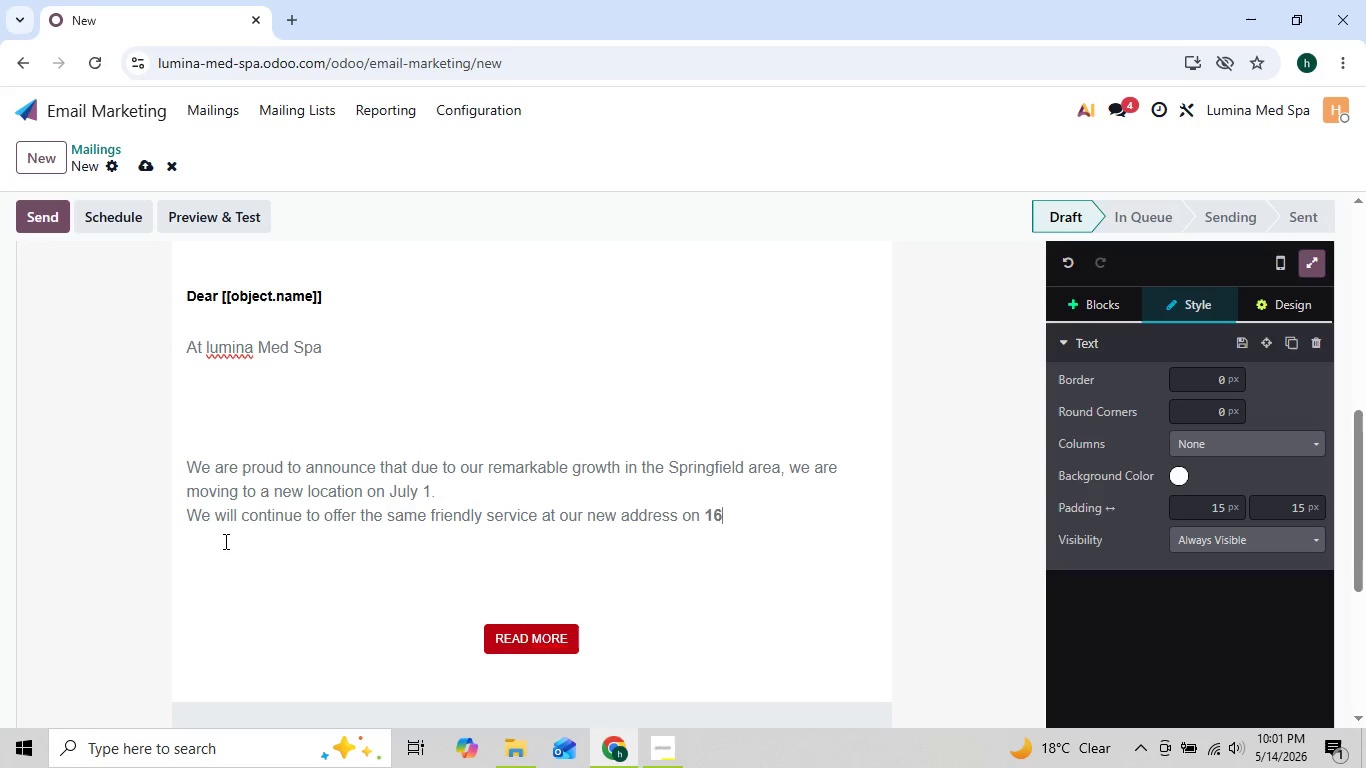 
key(Backspace)
 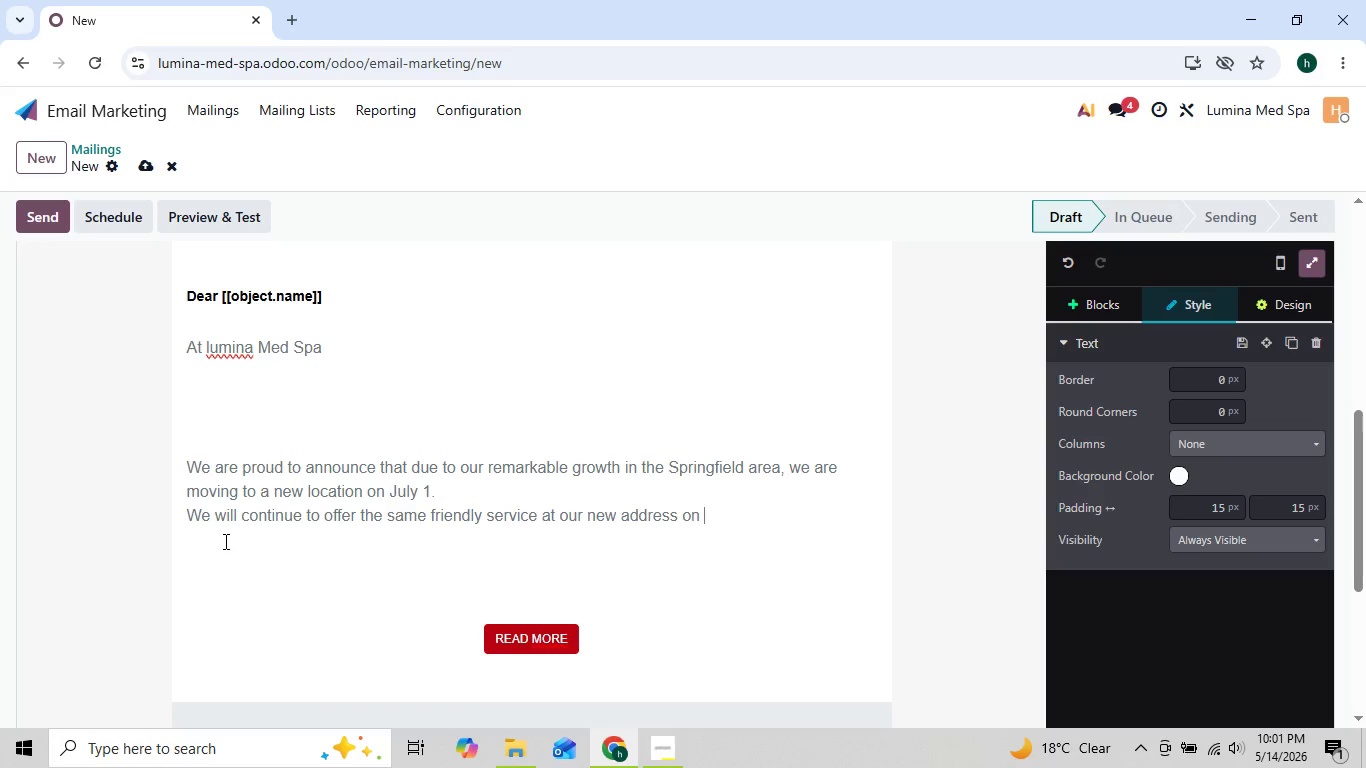 
key(Backspace)
 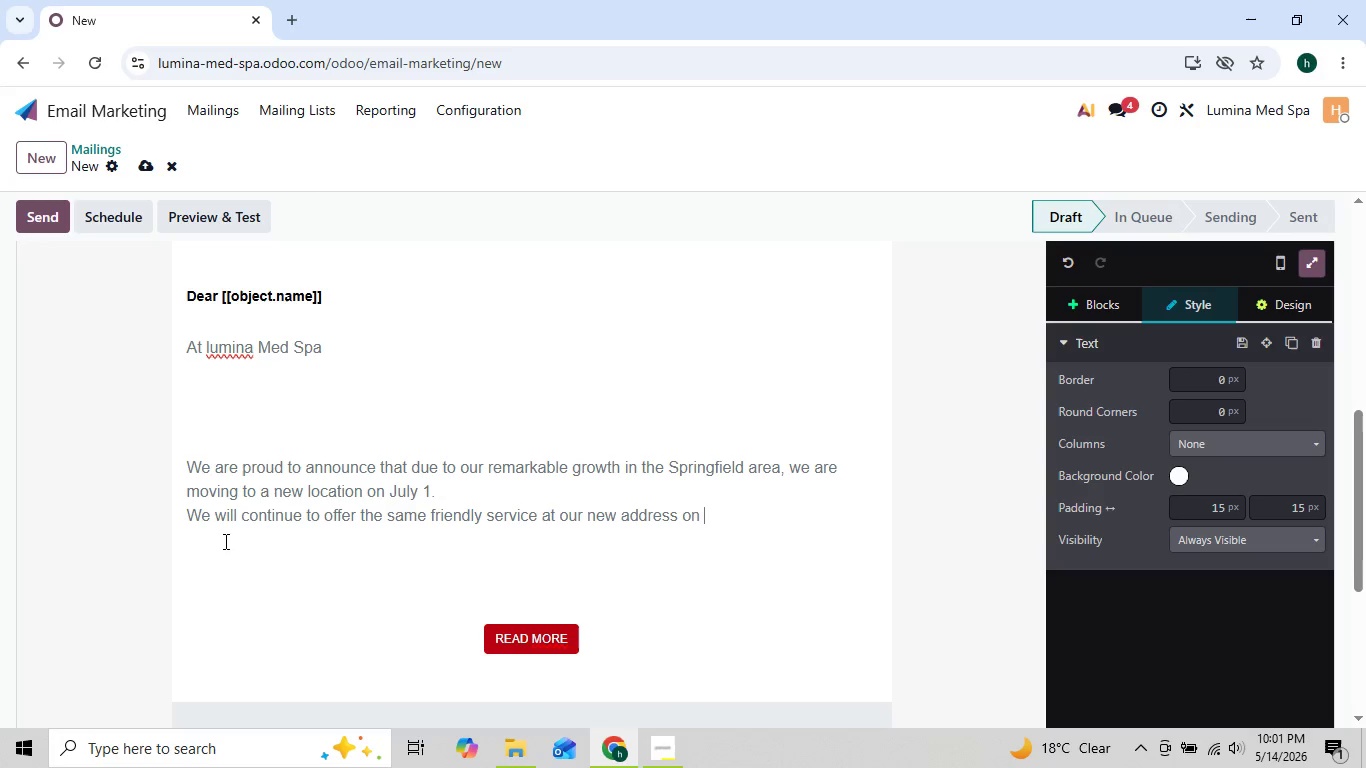 
key(Backspace)
 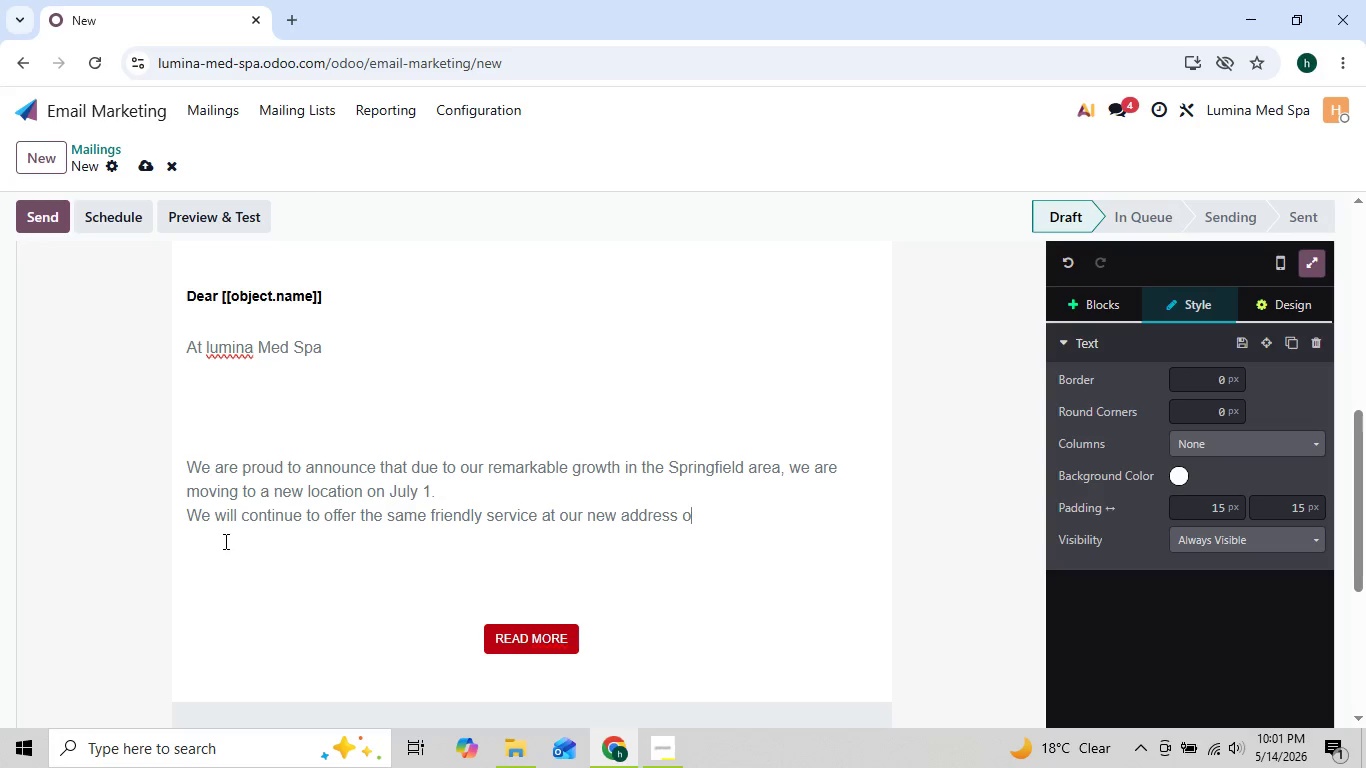 
key(Backspace)
 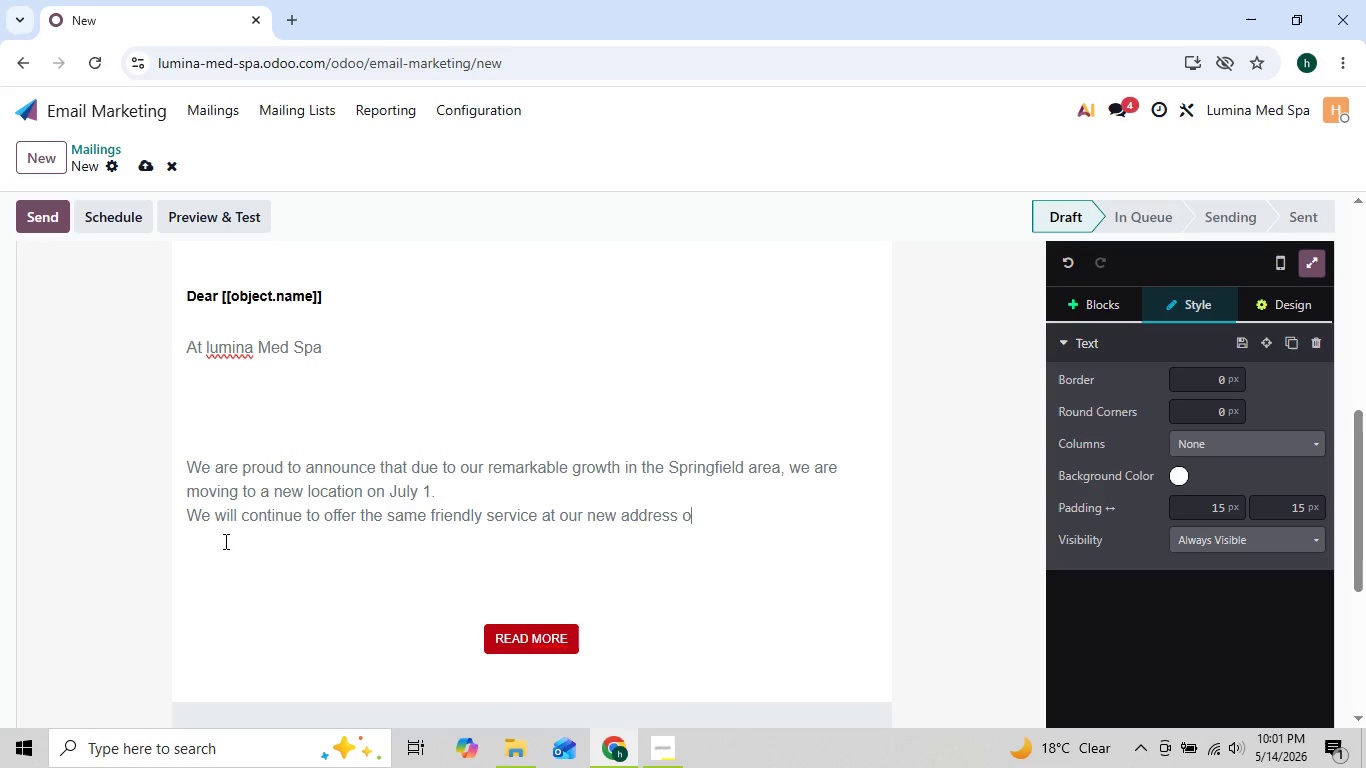 
key(Backspace)
 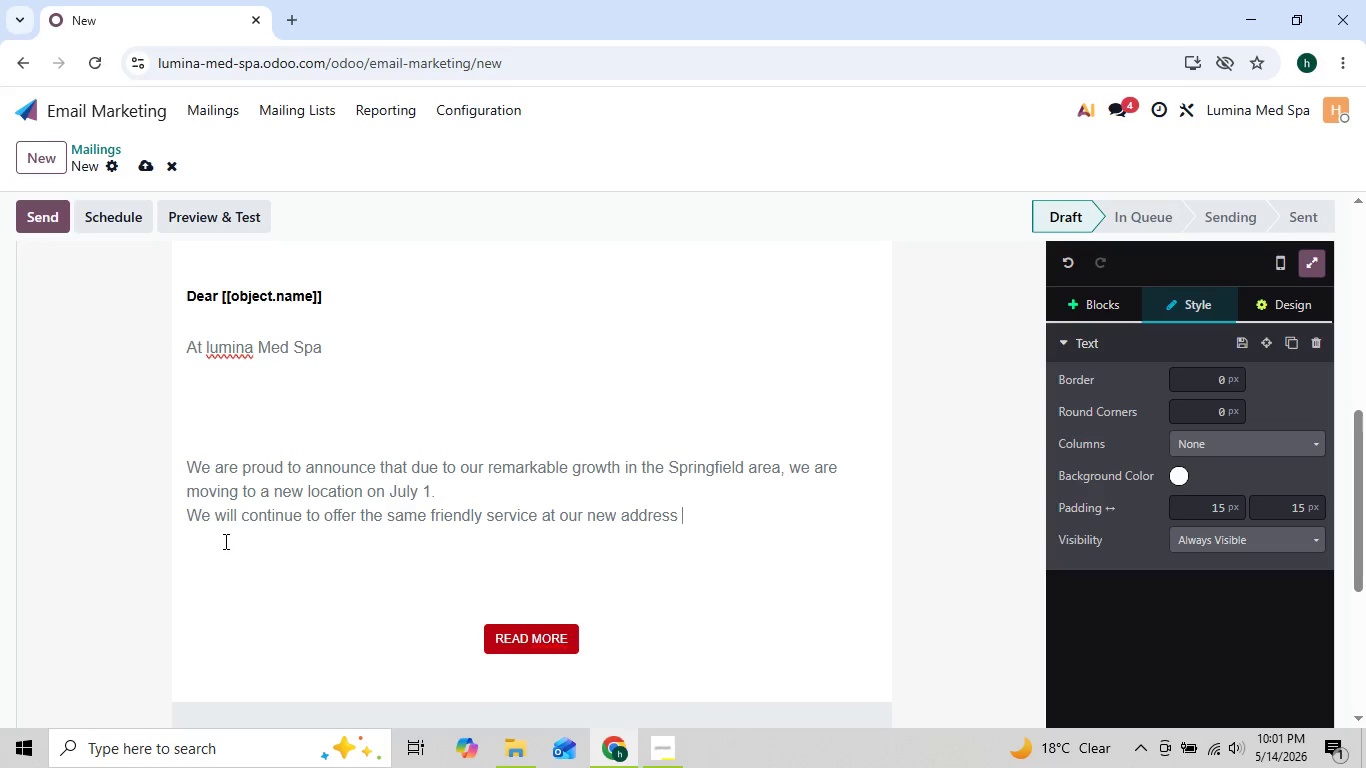 
key(Backspace)
 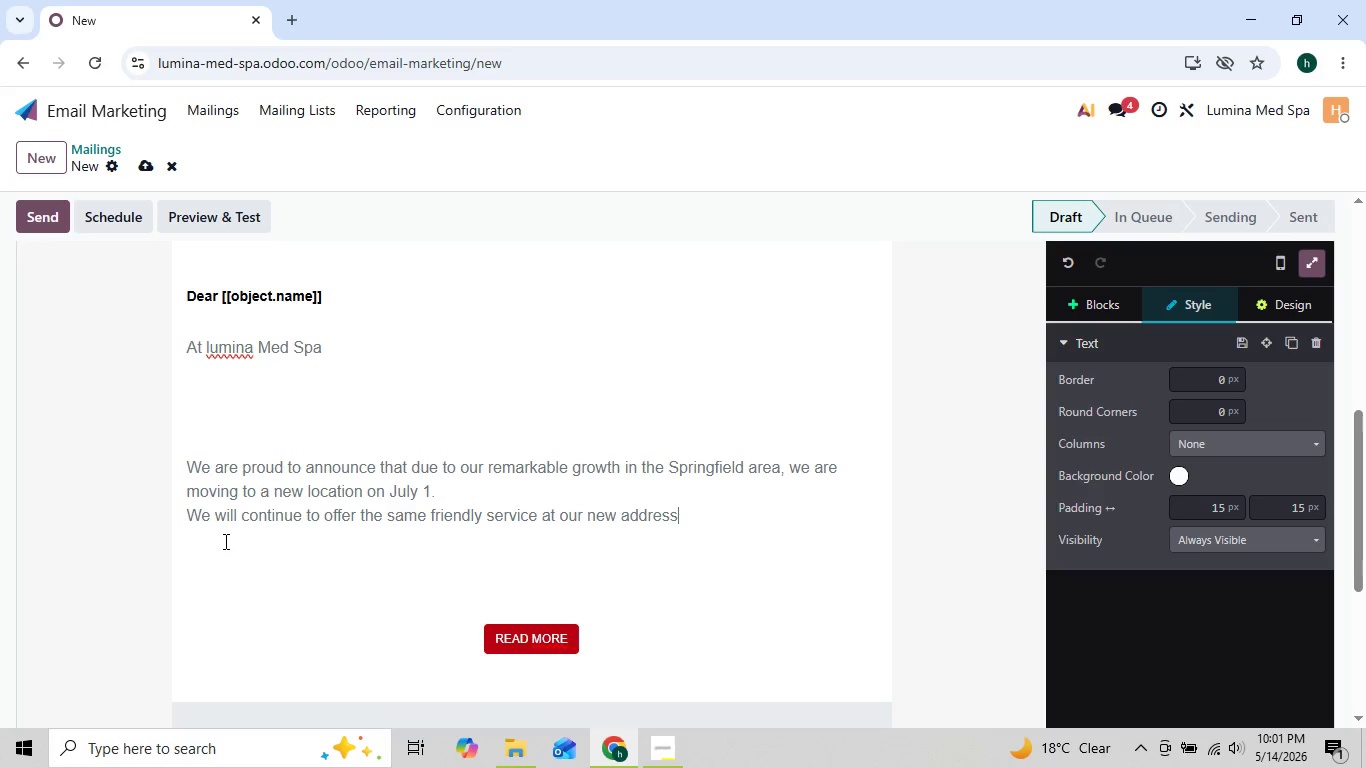 
key(Backspace)
 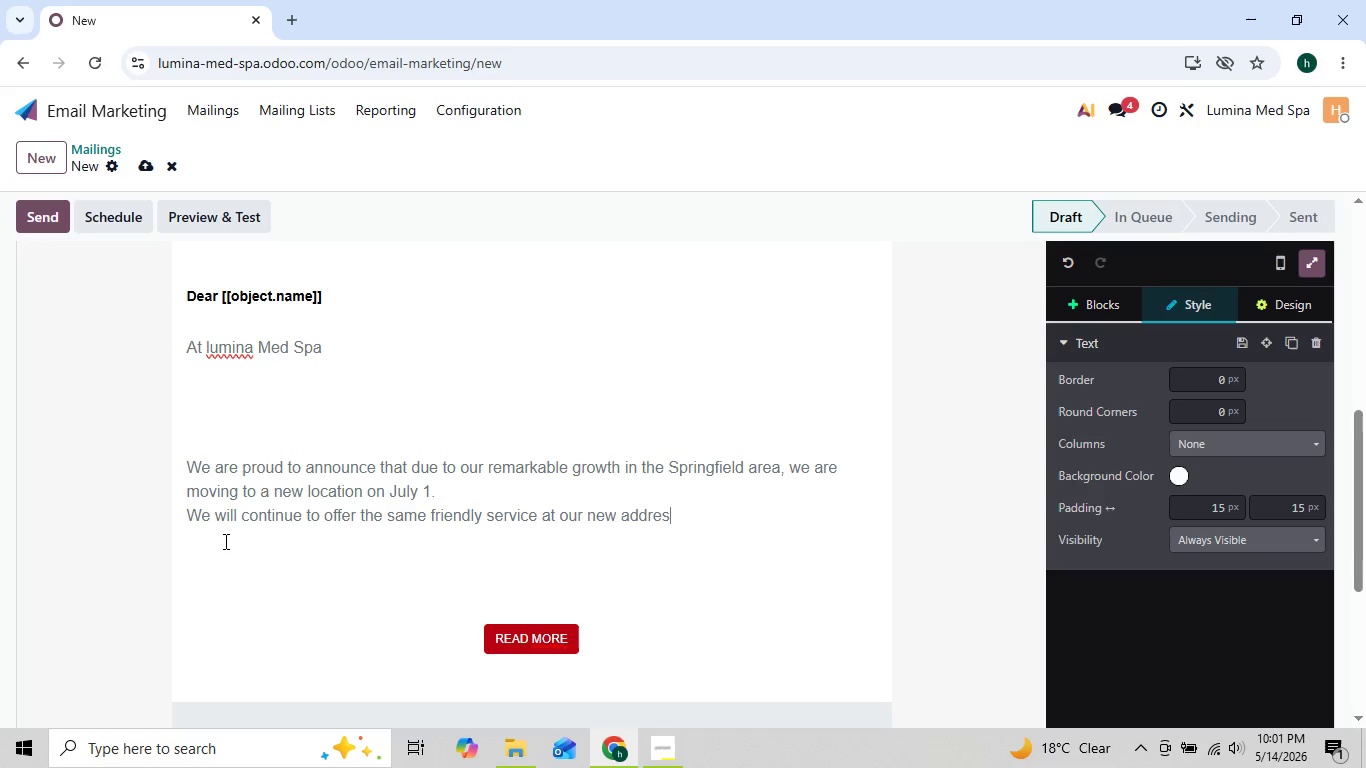 
key(Backspace)
 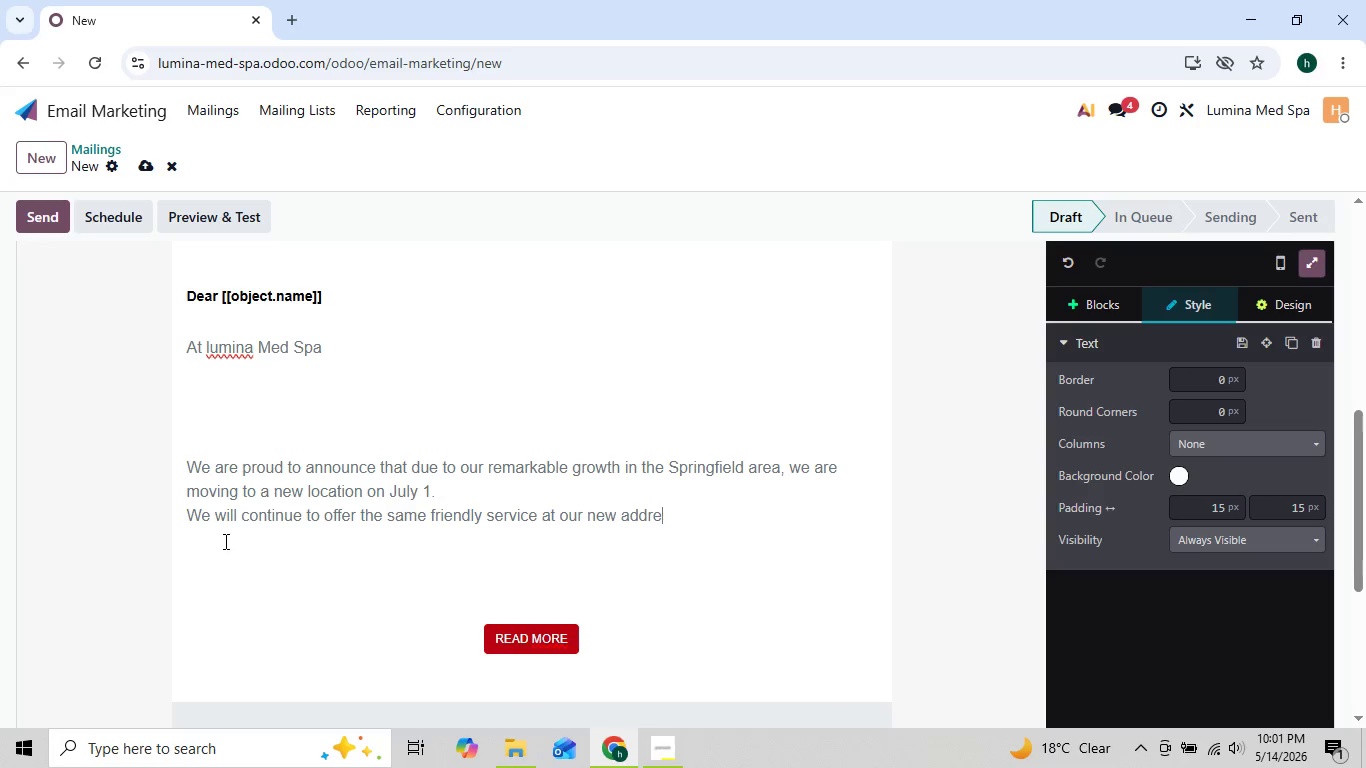 
key(Backspace)
 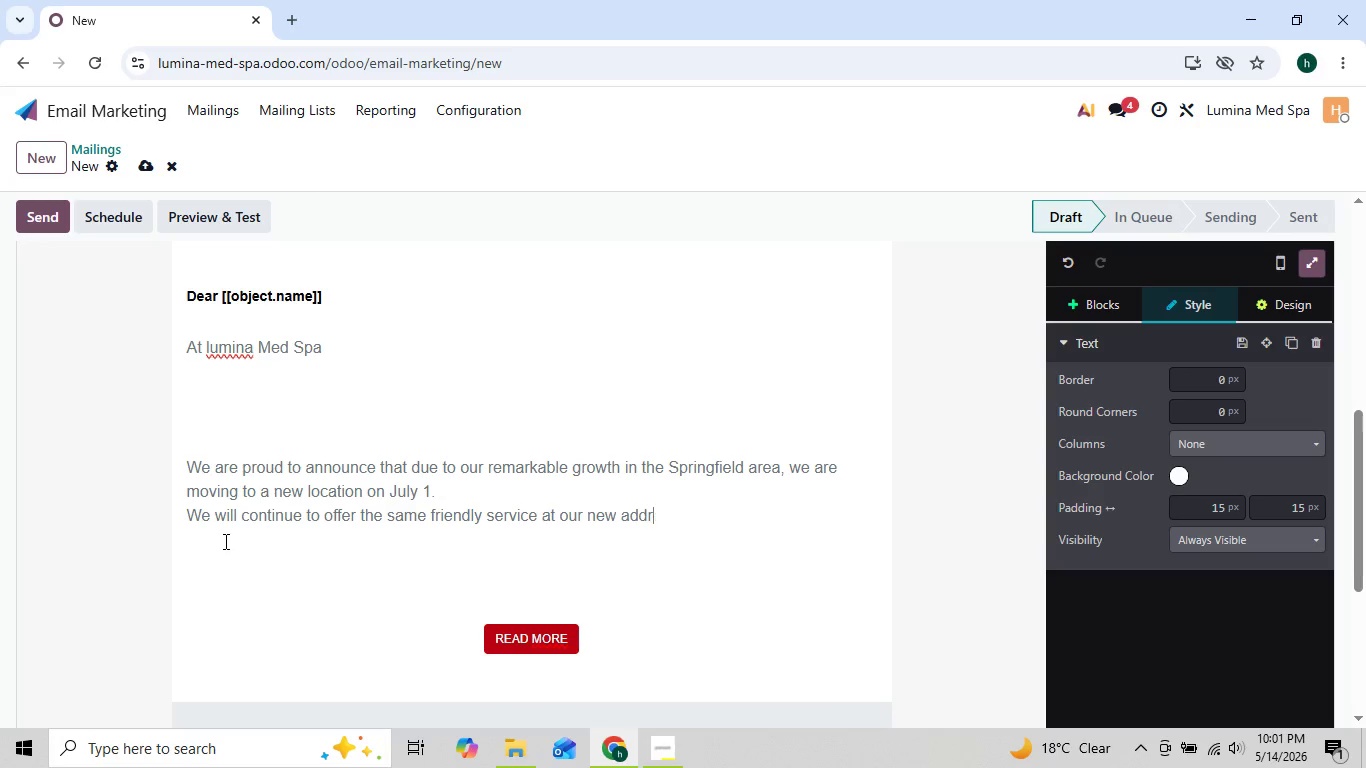 
key(Backspace)
 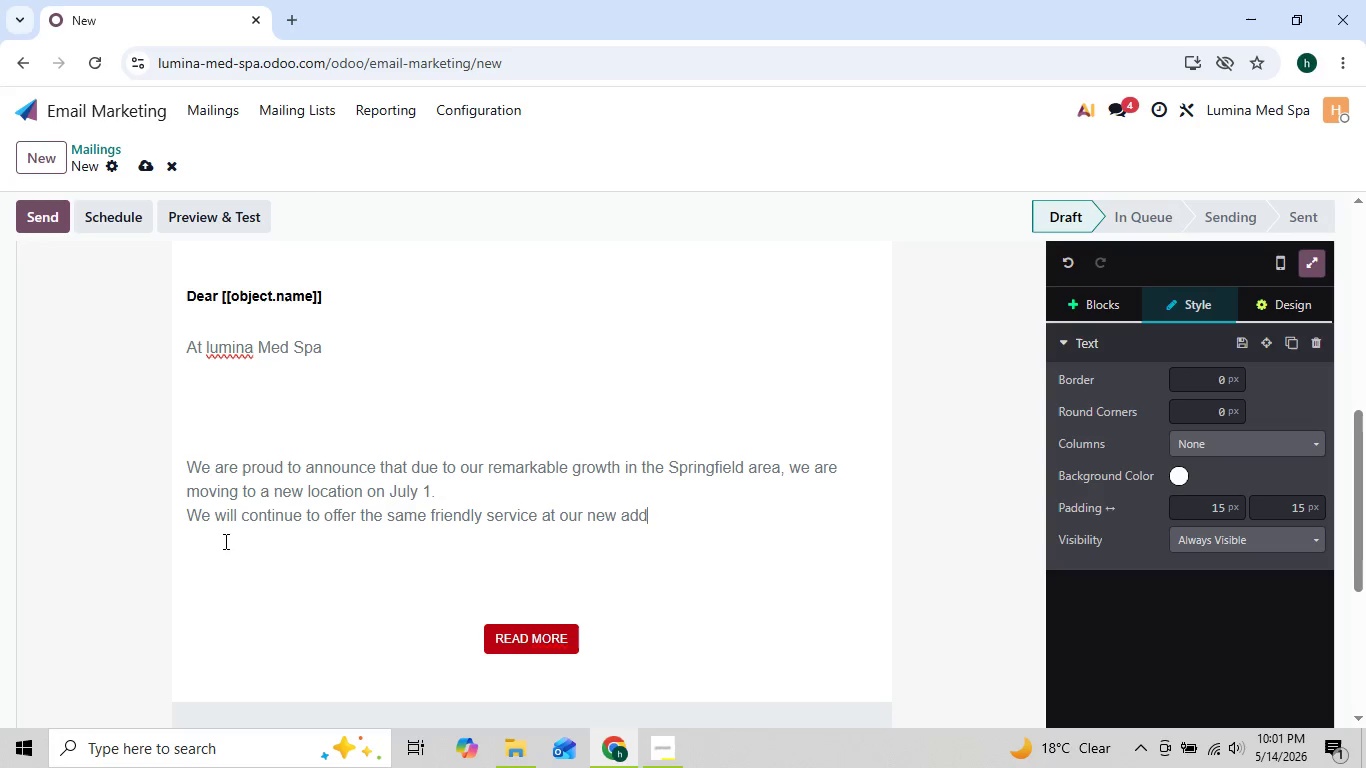 
key(Backspace)
 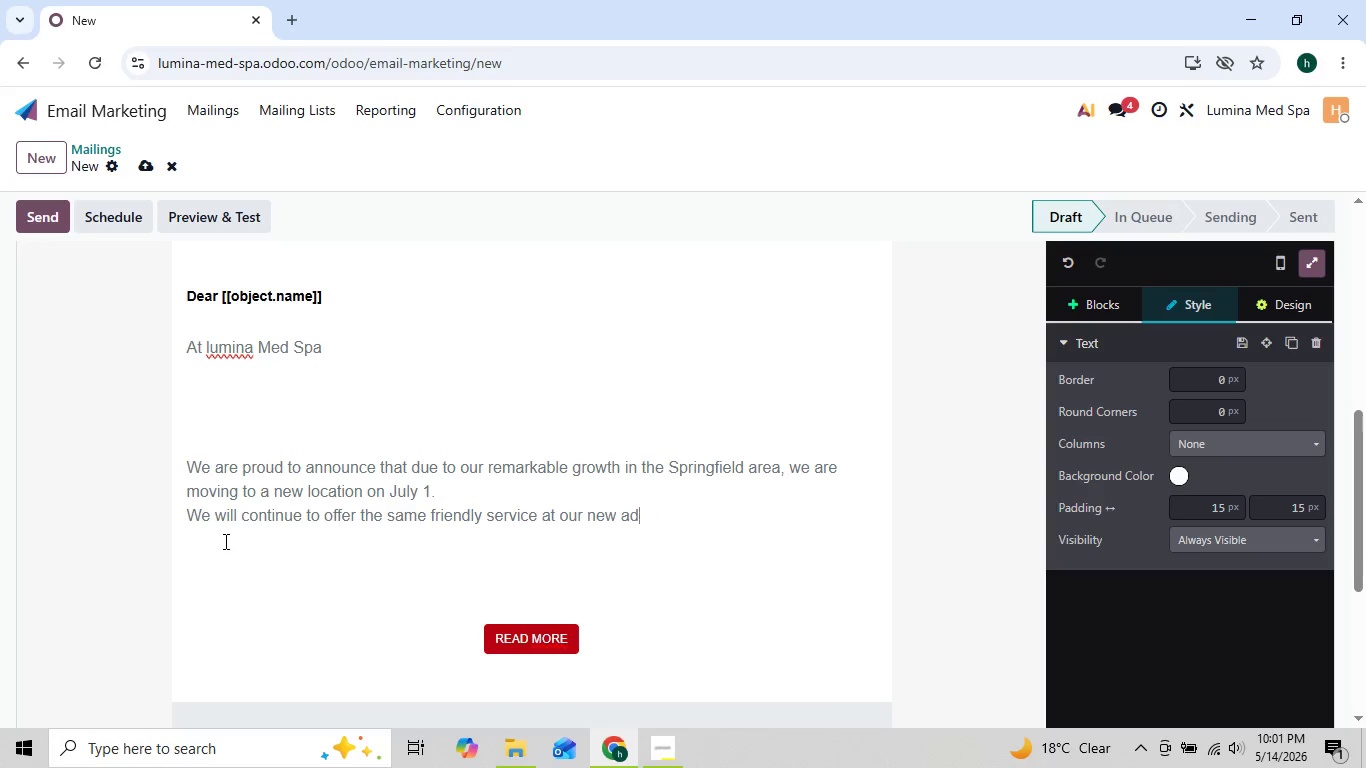 
key(Backspace)
 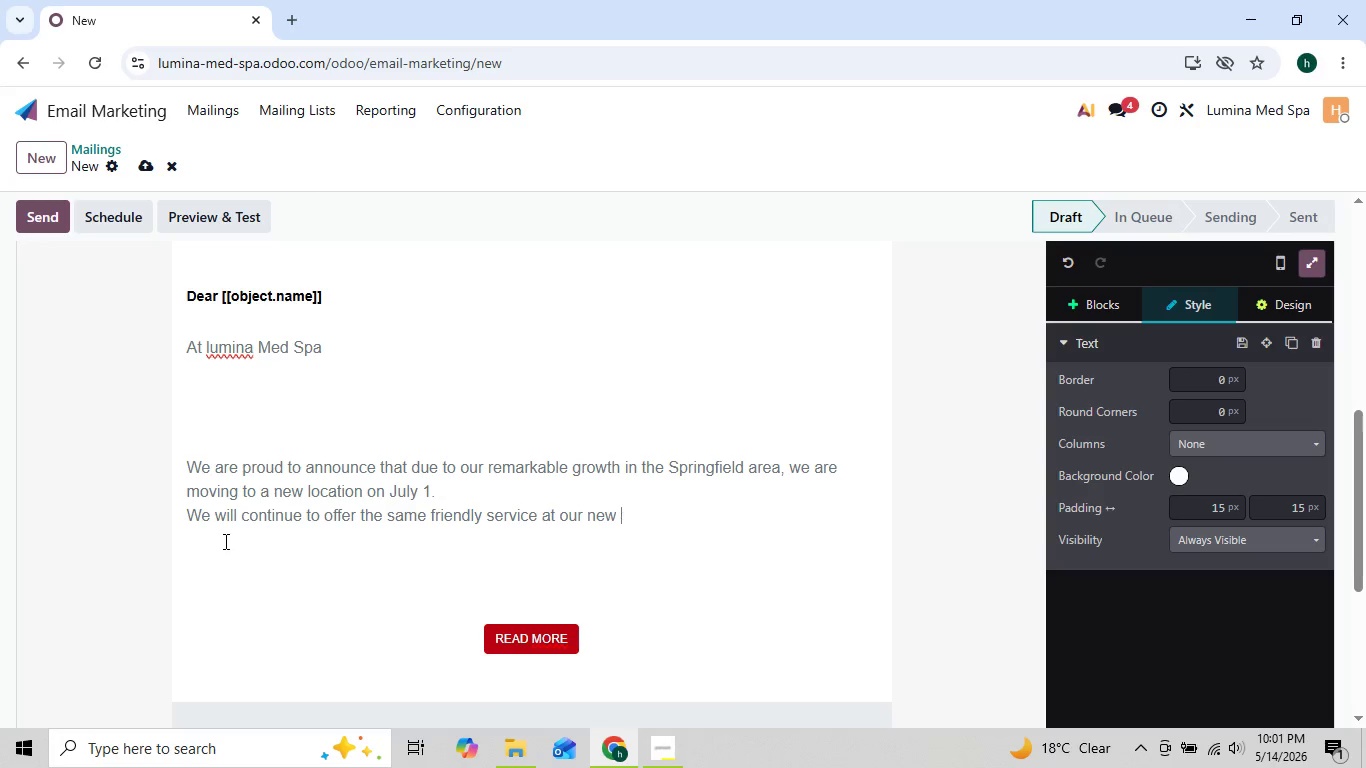 
hold_key(key=Backspace, duration=0.92)
 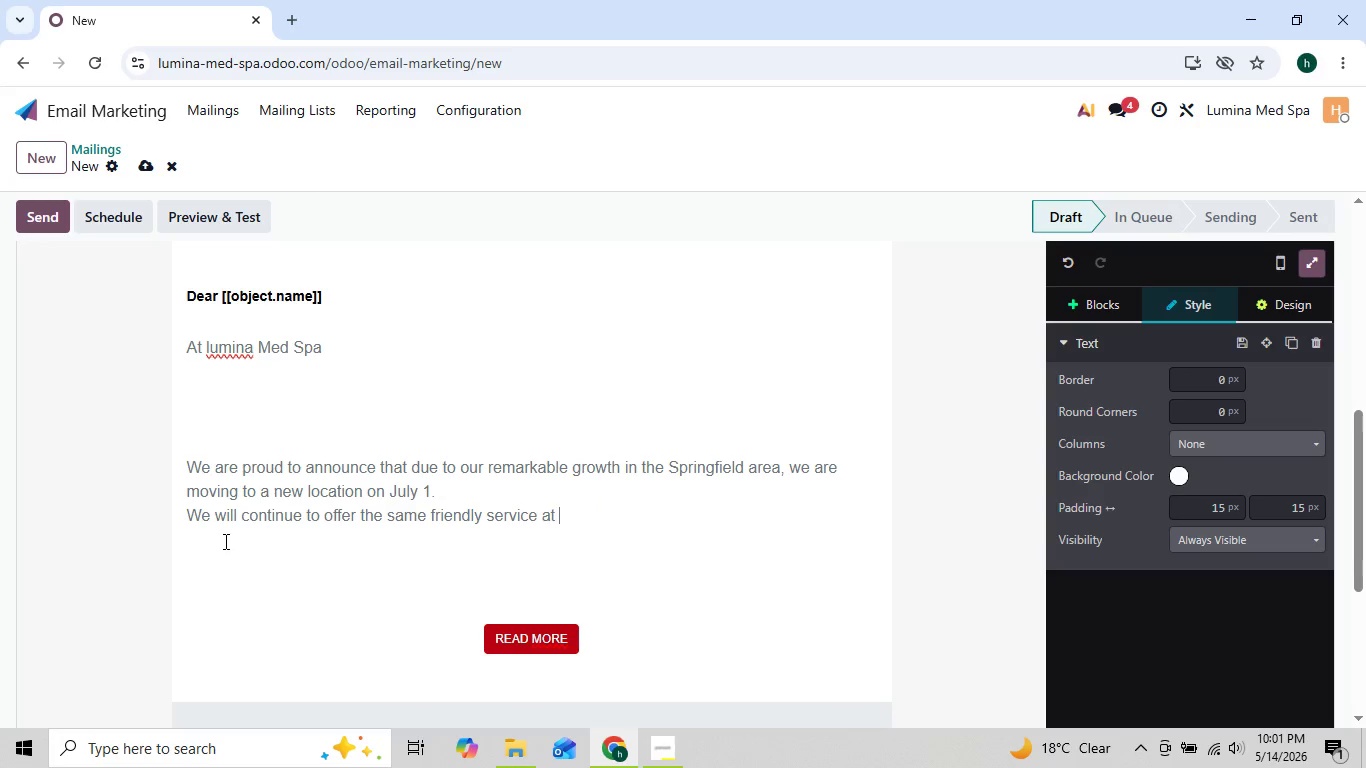 
key(Backspace)
 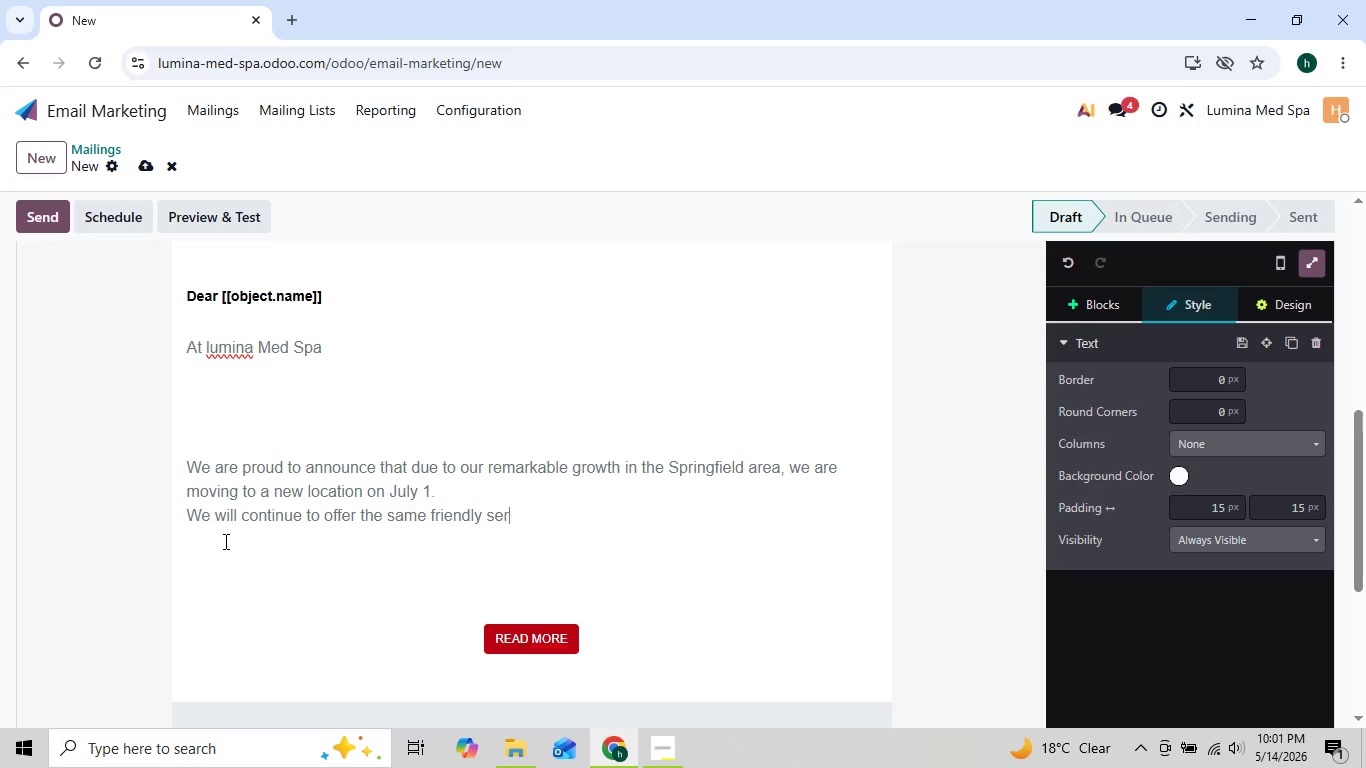 
key(Backspace)
 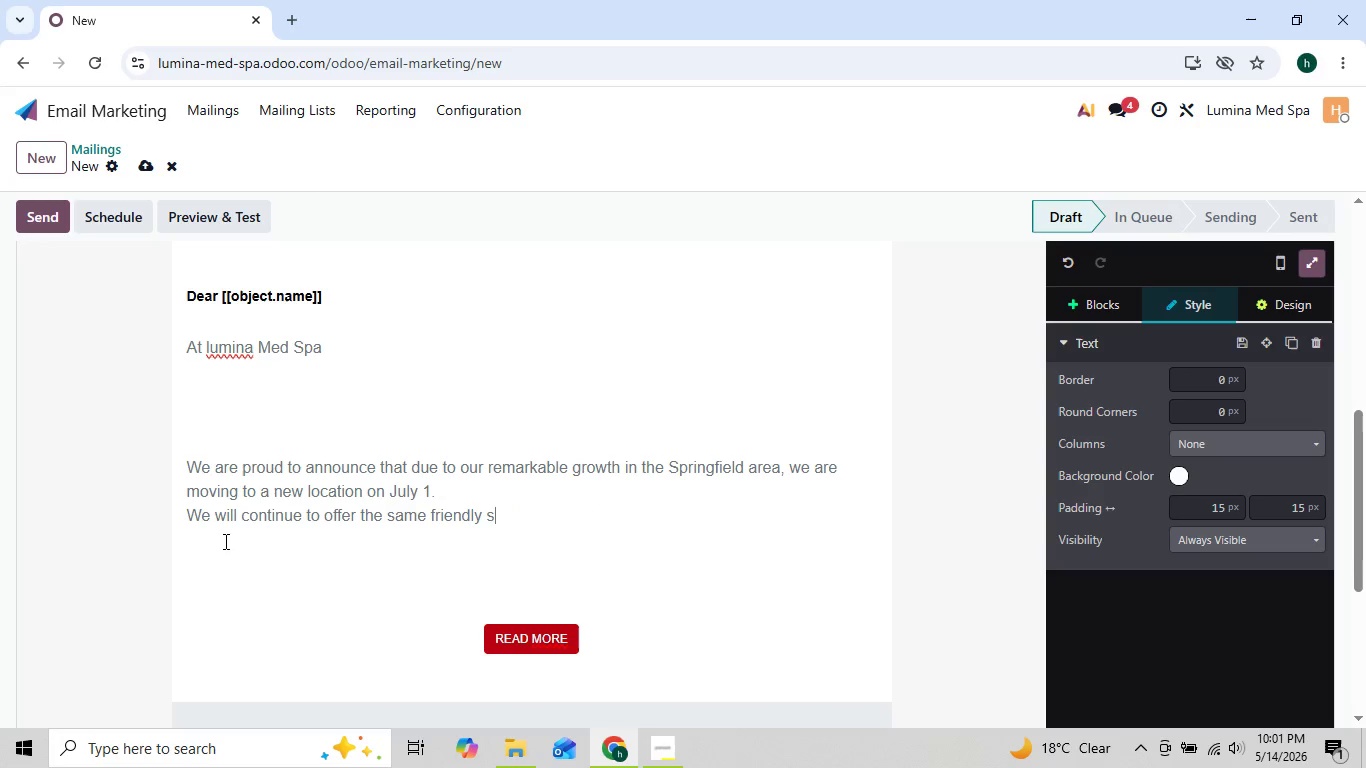 
key(Backspace)
 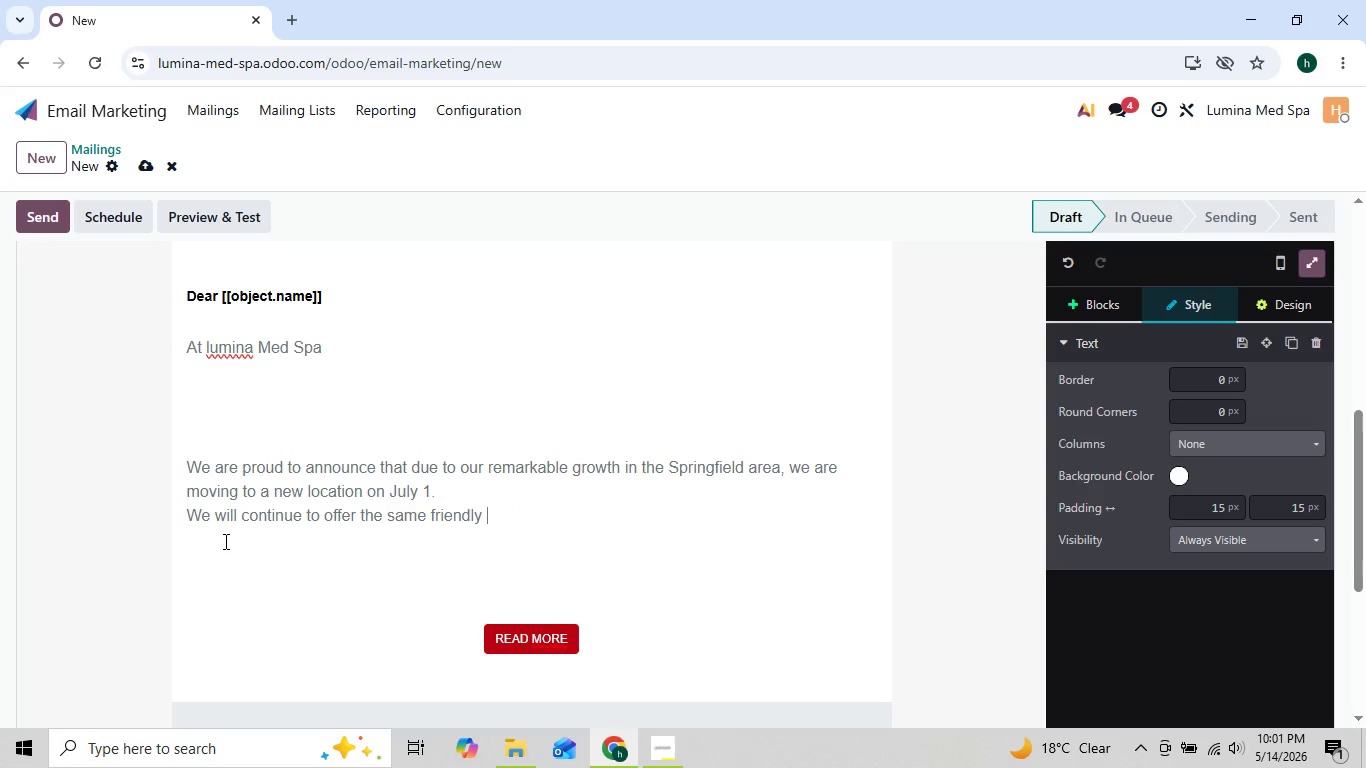 
key(Backspace)
 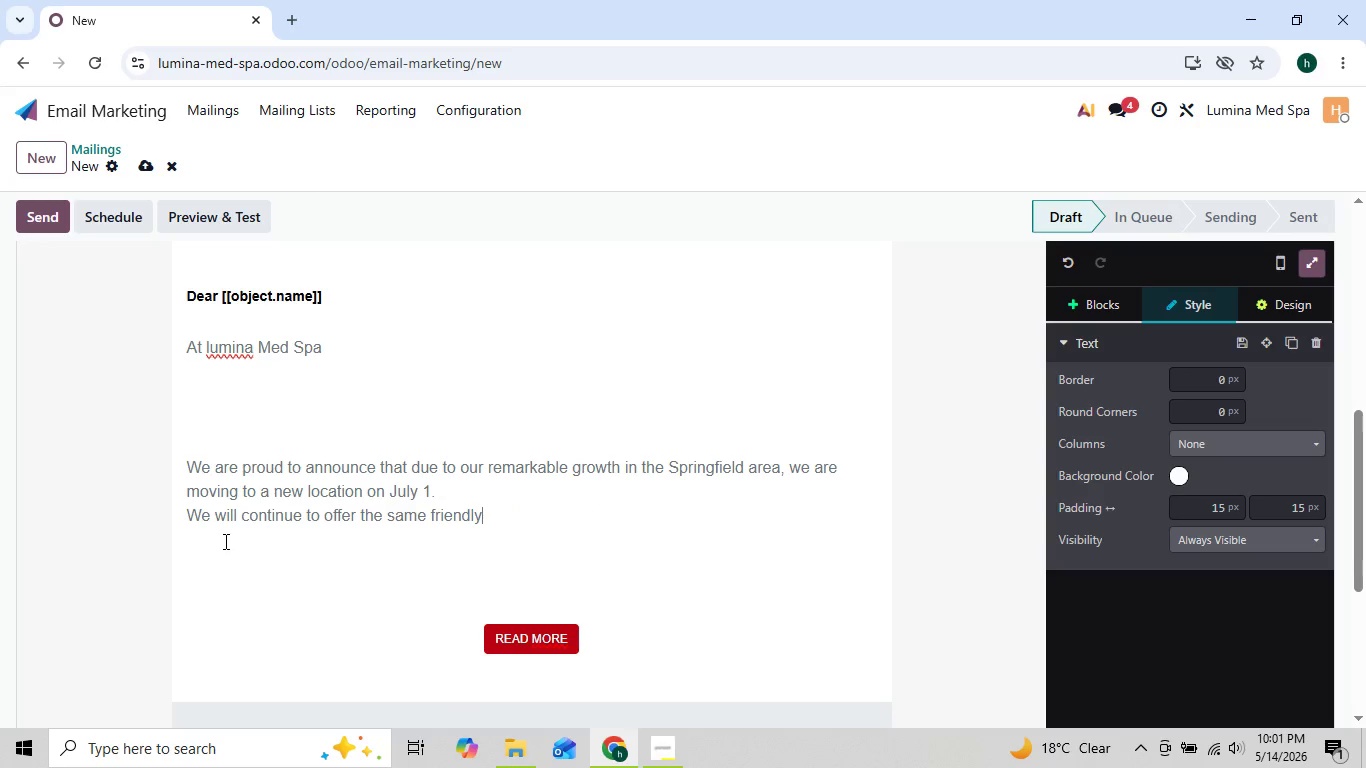 
key(Backspace)
 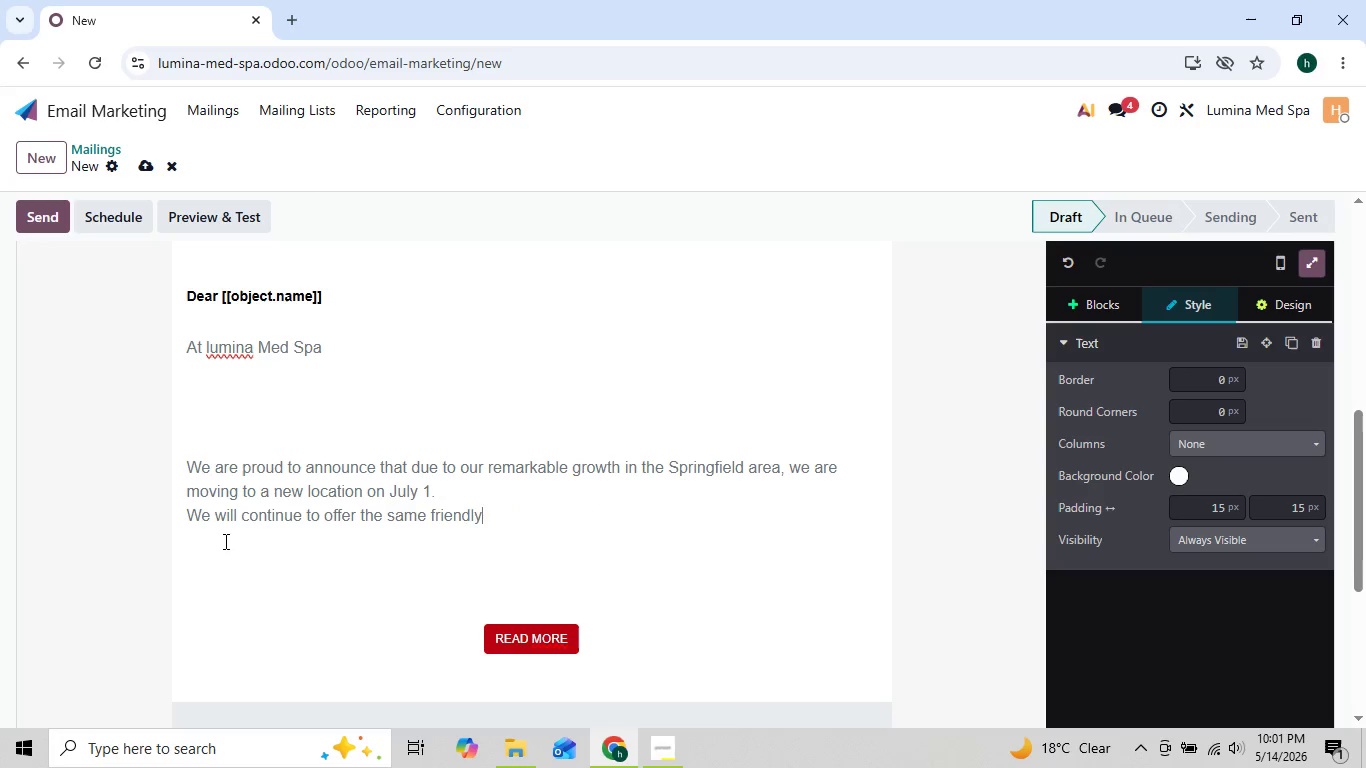 
key(Backspace)
 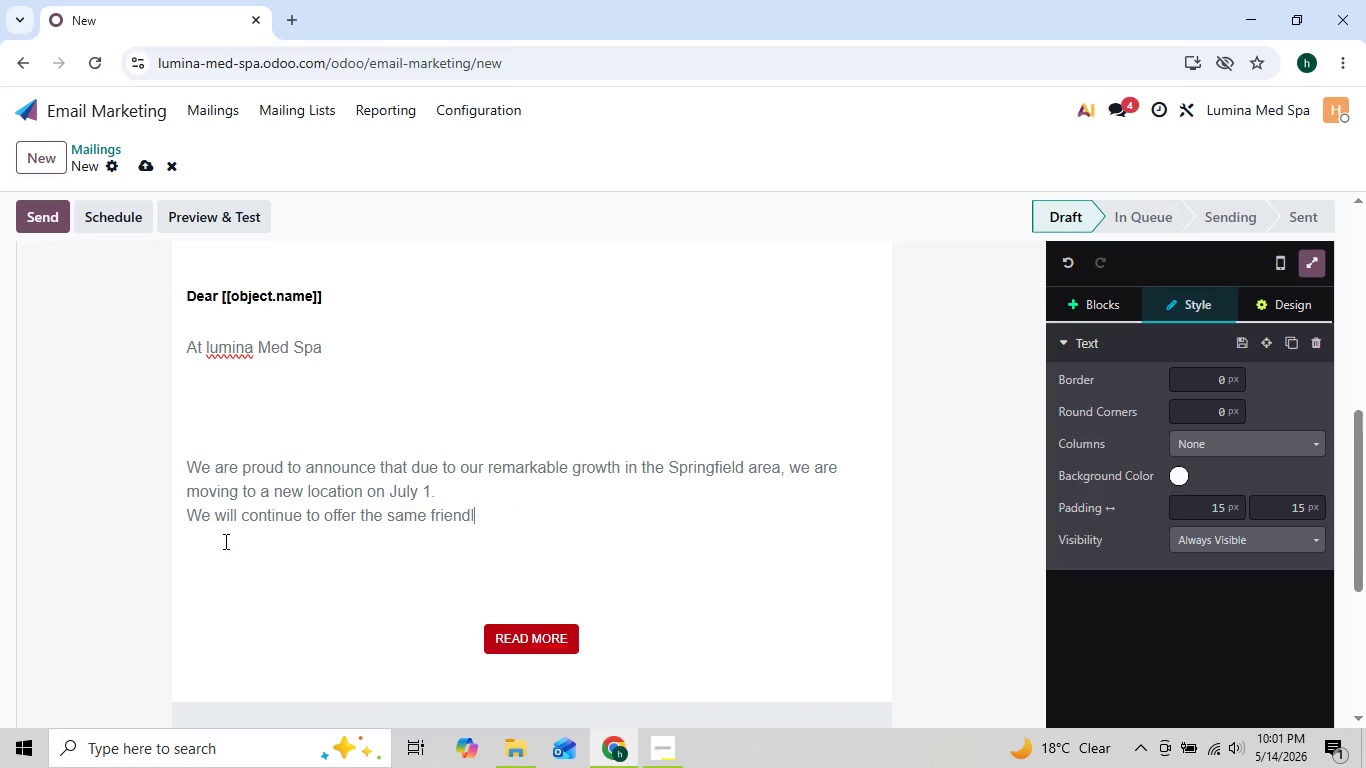 
key(Backspace)
 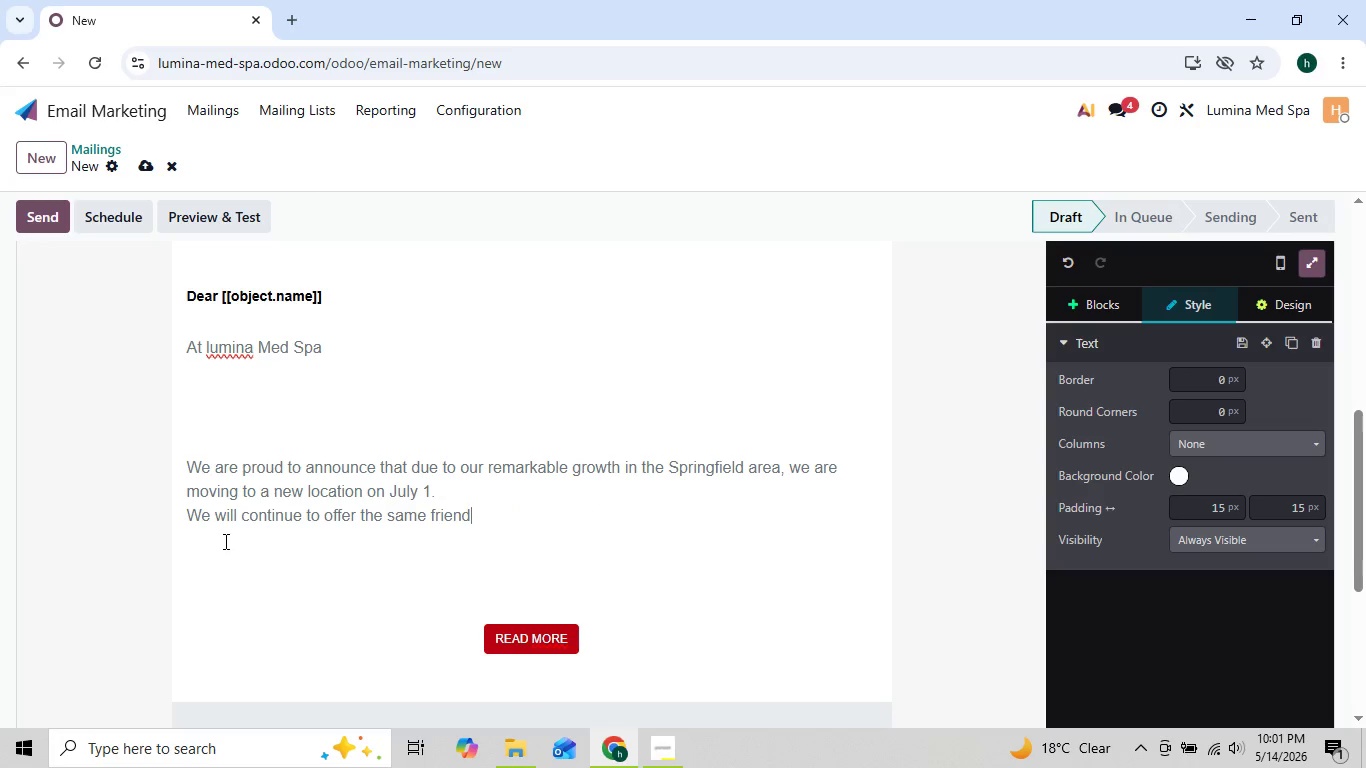 
key(Backspace)
 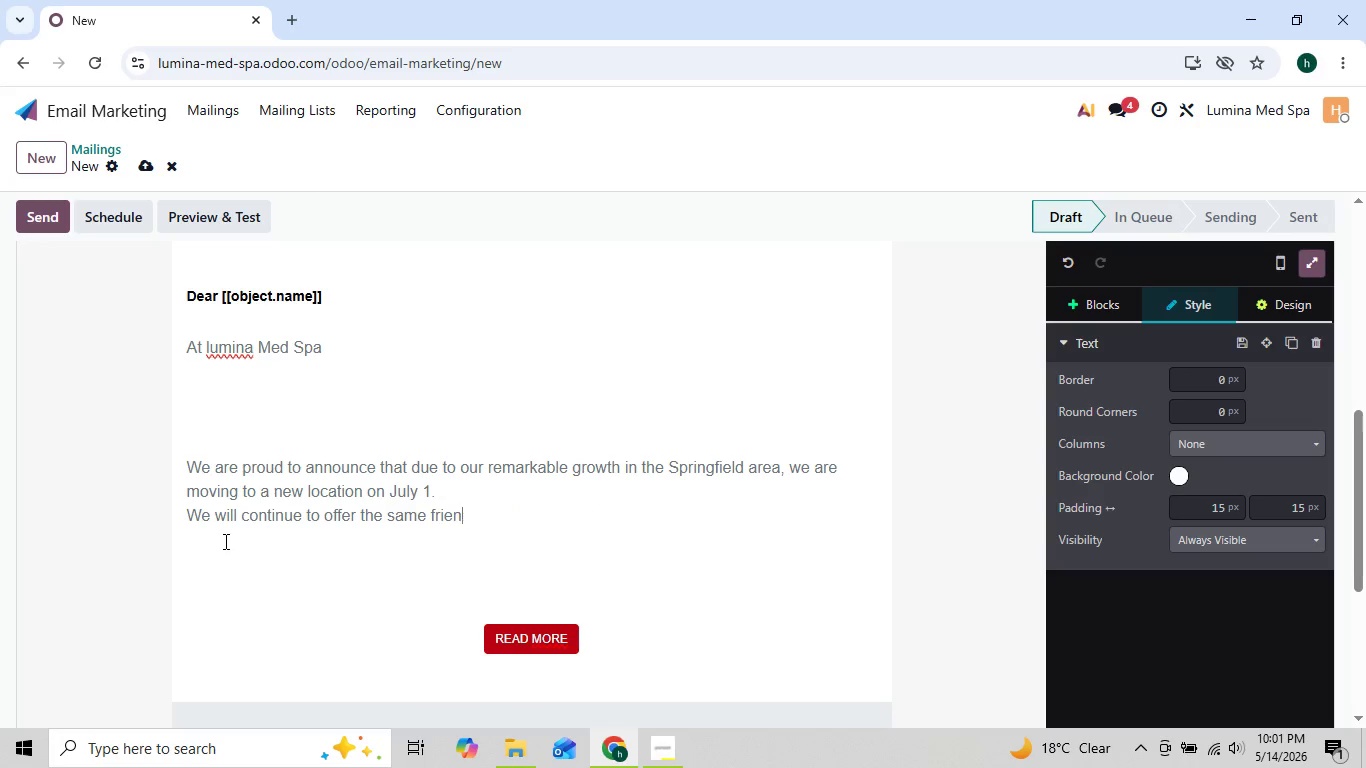 
key(Backspace)
 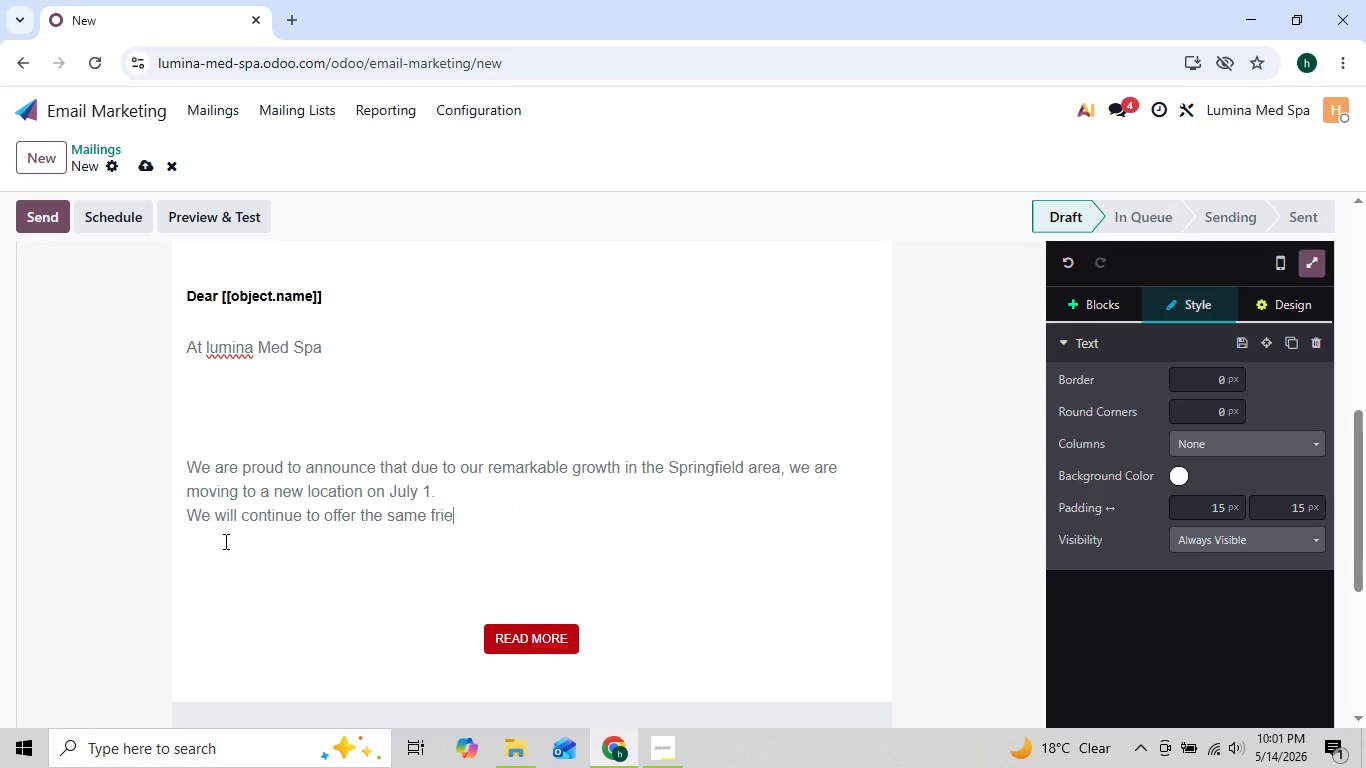 
key(Backspace)
 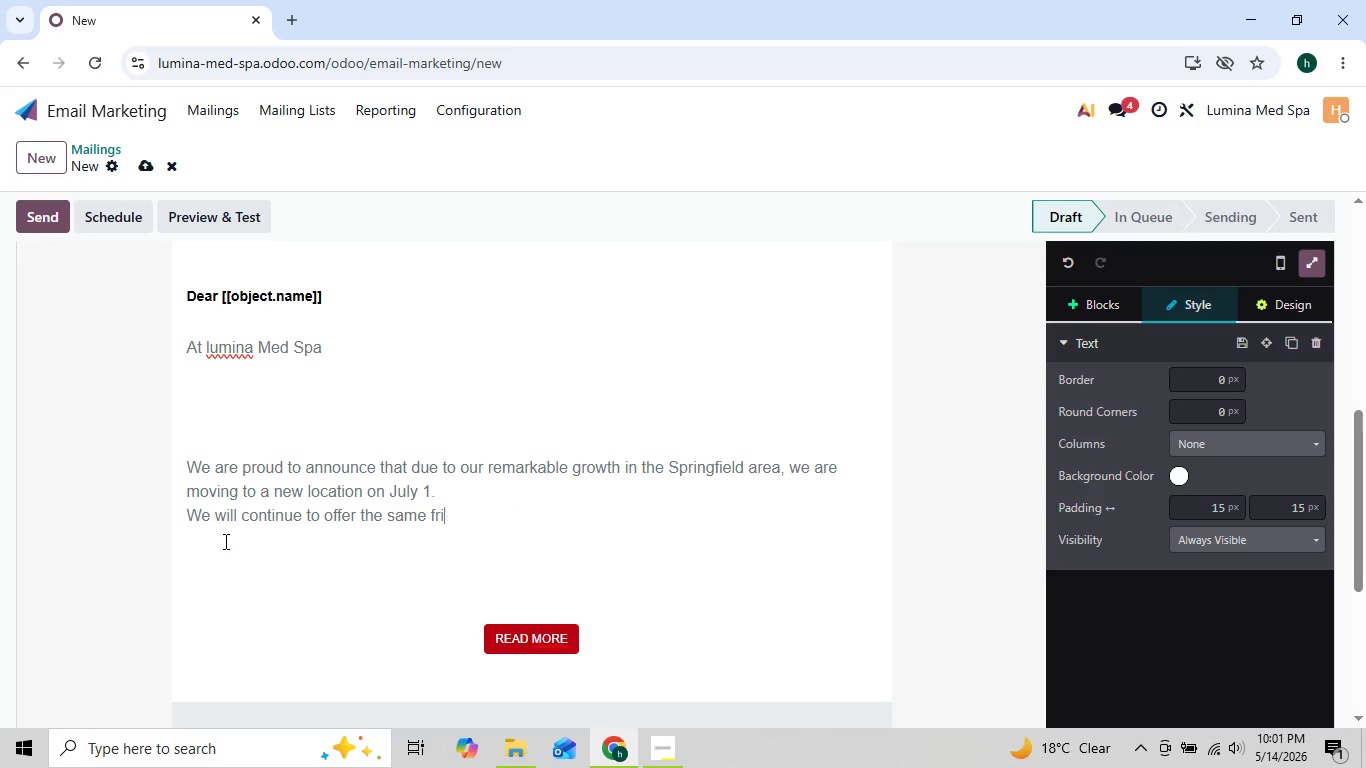 
key(Backspace)
 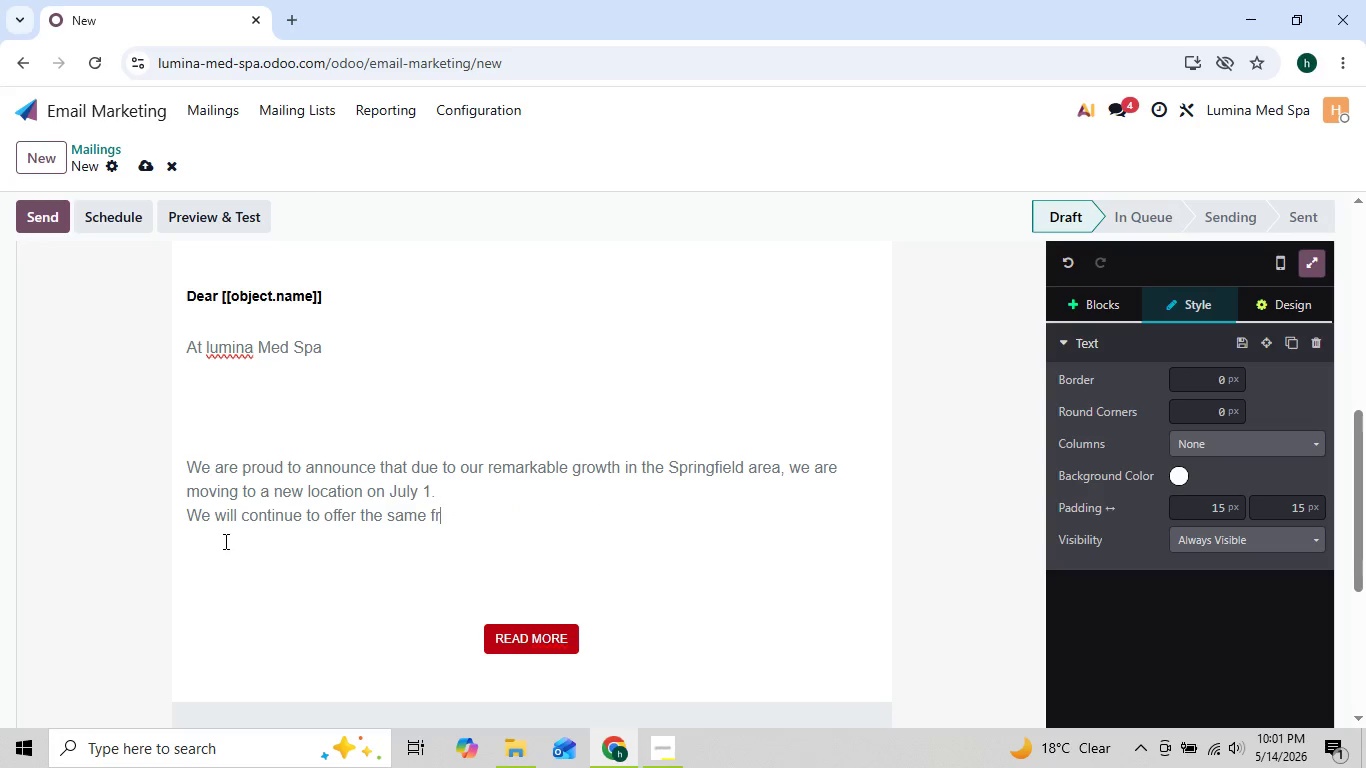 
key(Backspace)
 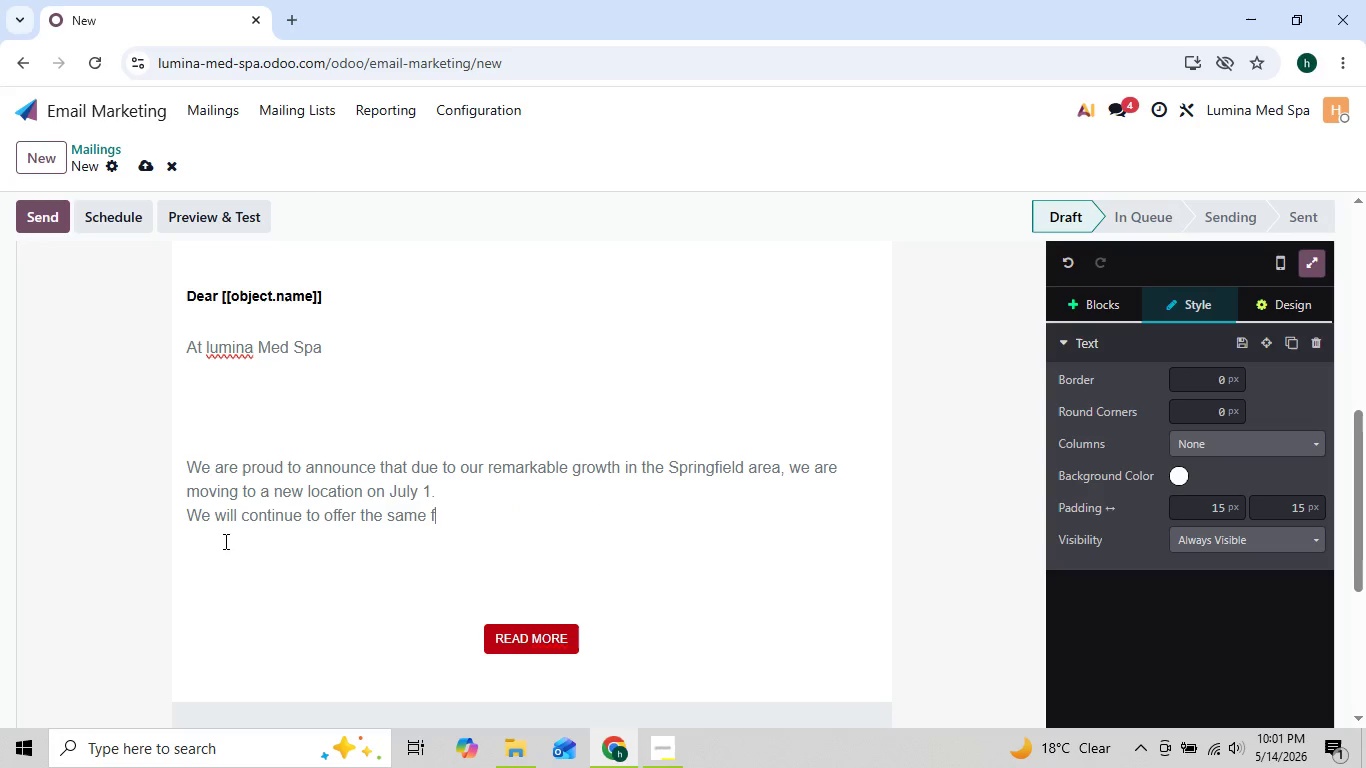 
key(Backspace)
 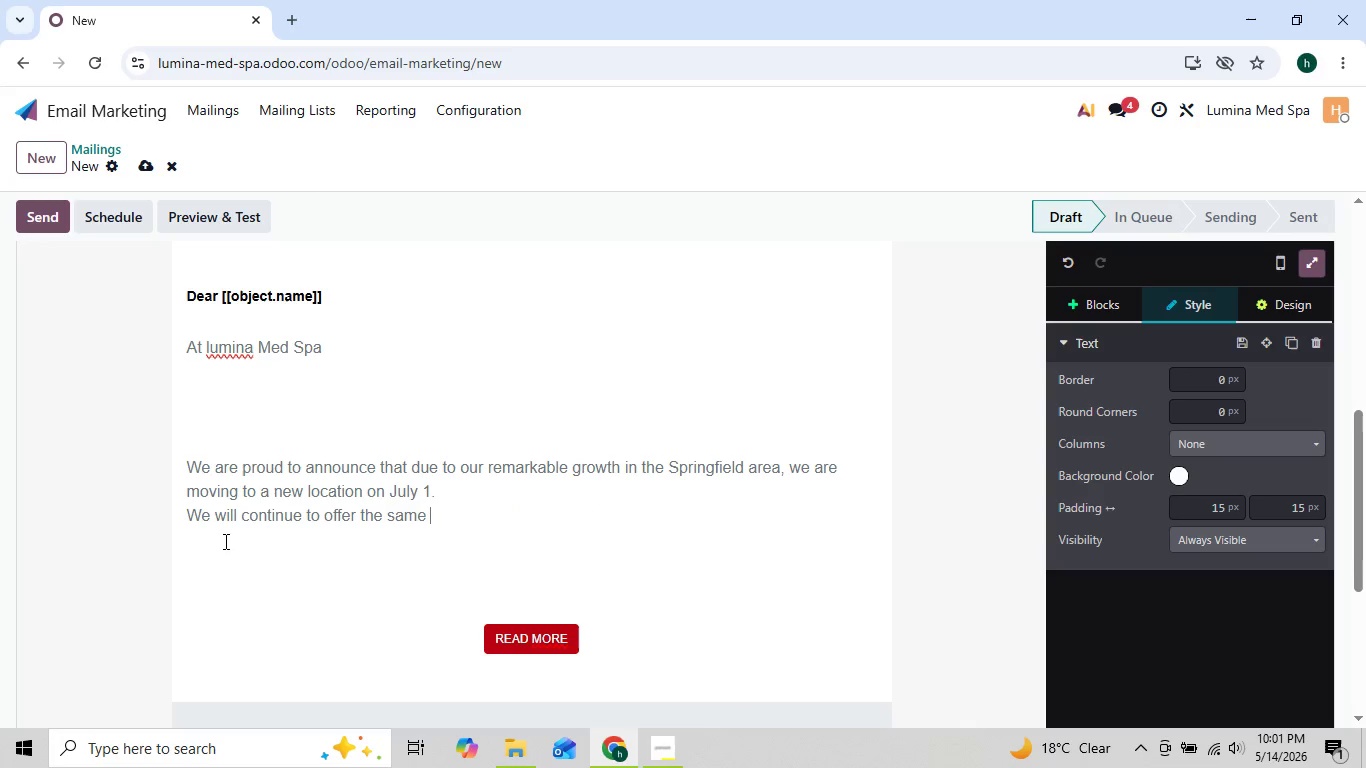 
key(Backspace)
 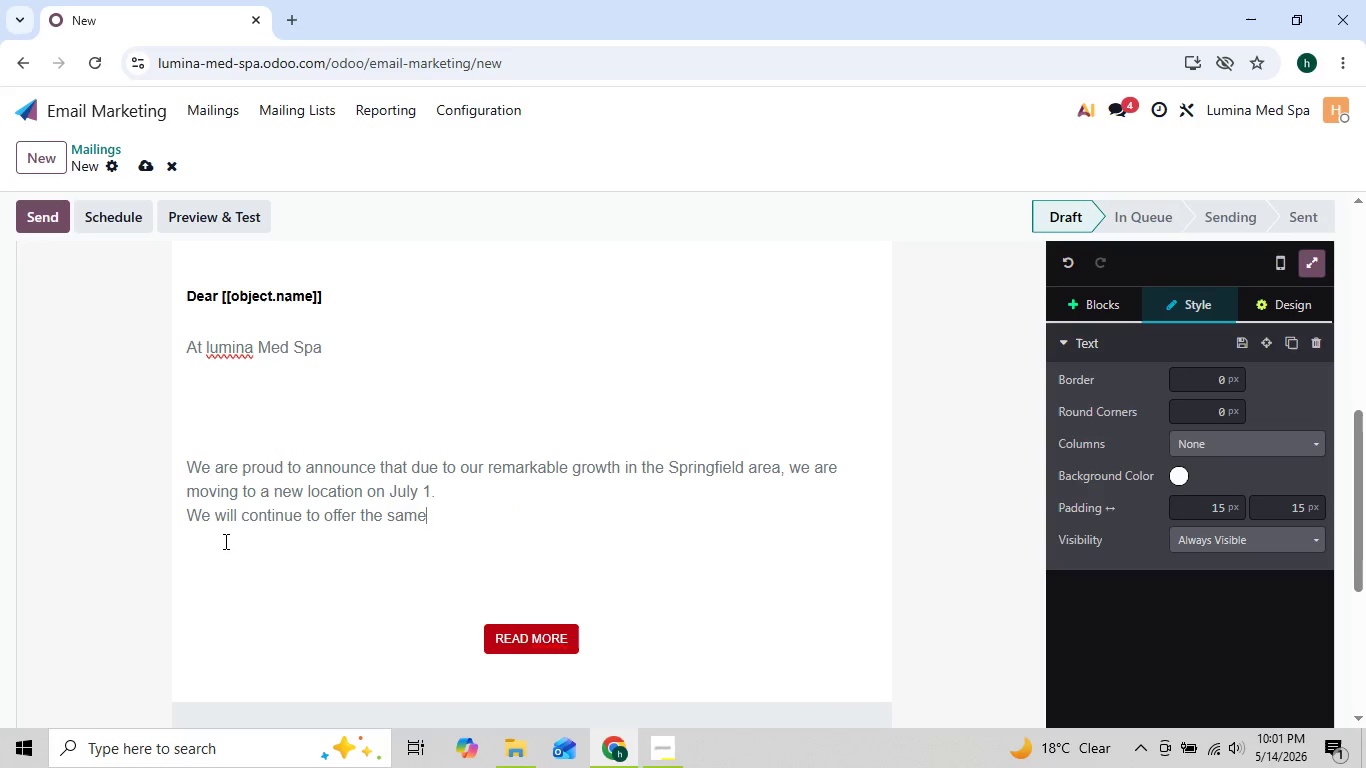 
key(Backspace)
 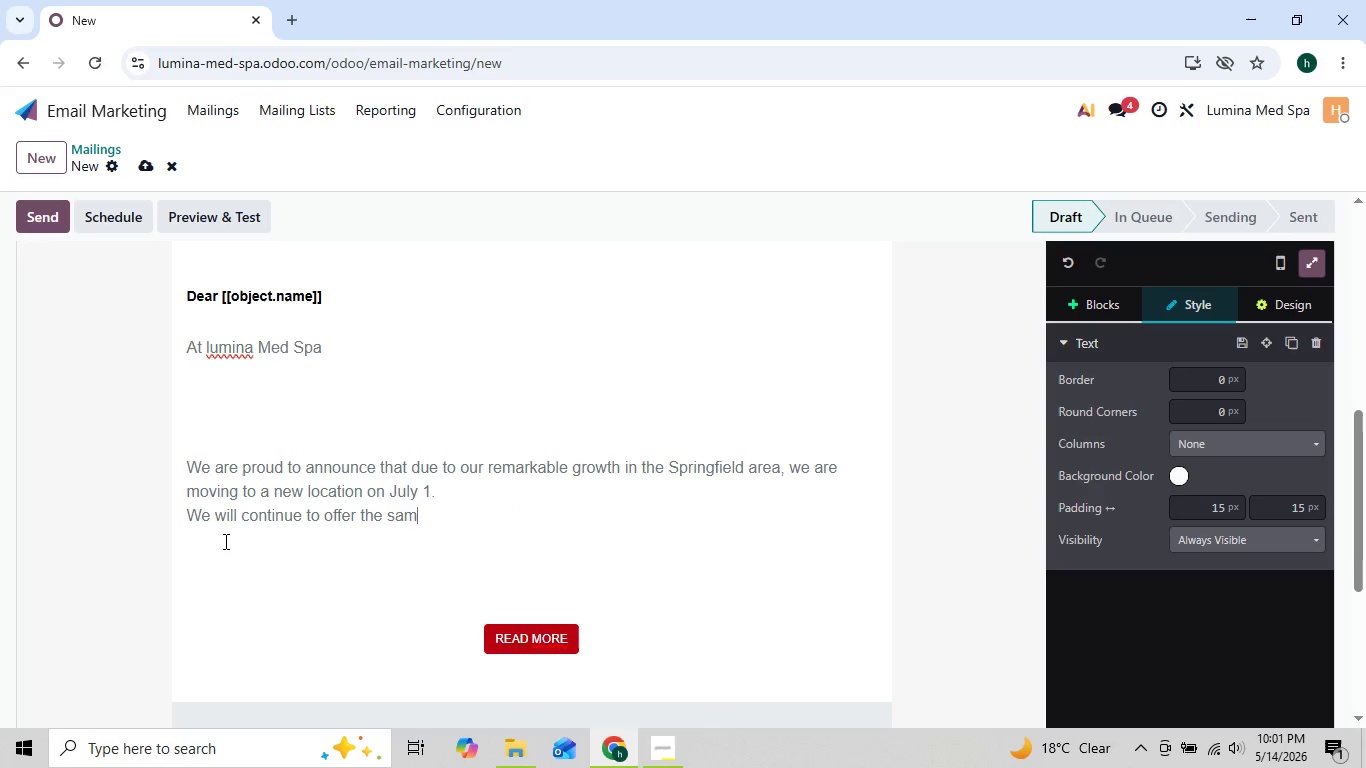 
key(Backspace)
 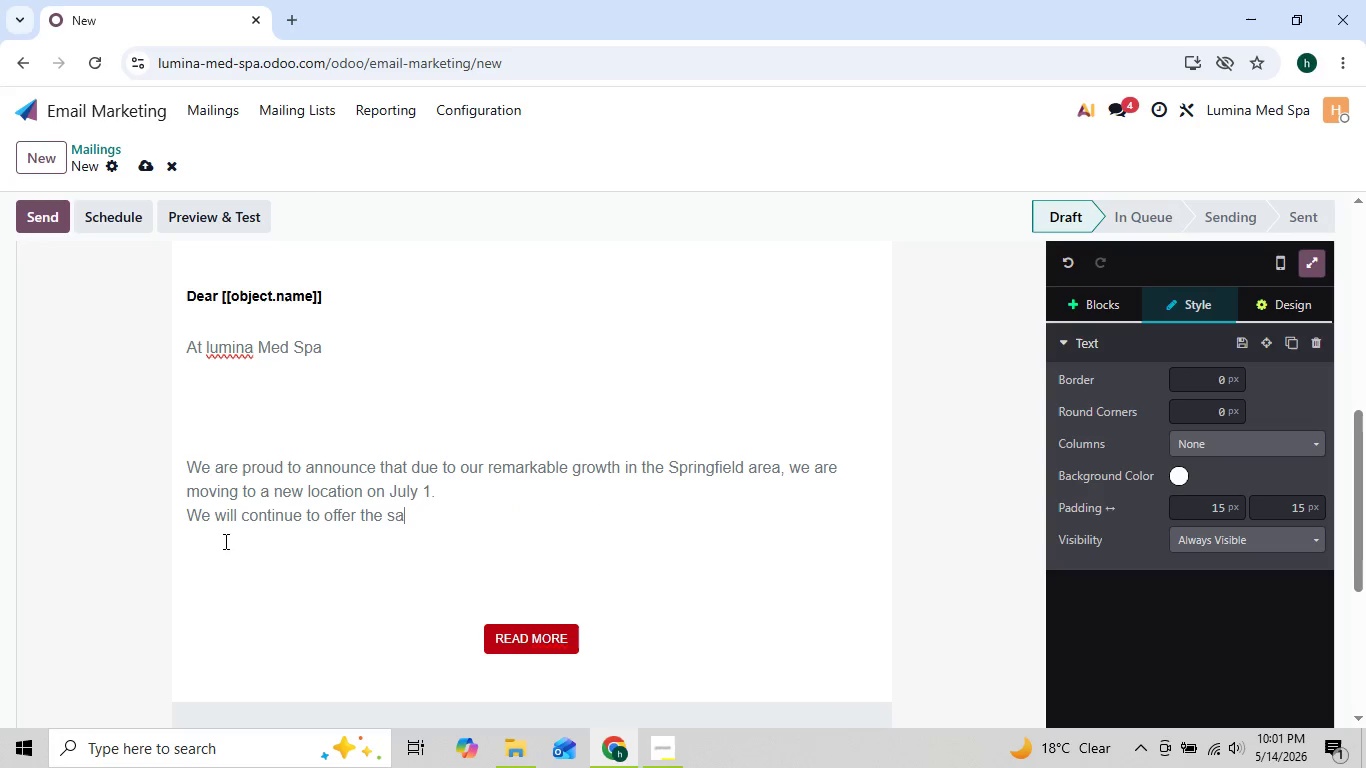 
key(Backspace)
 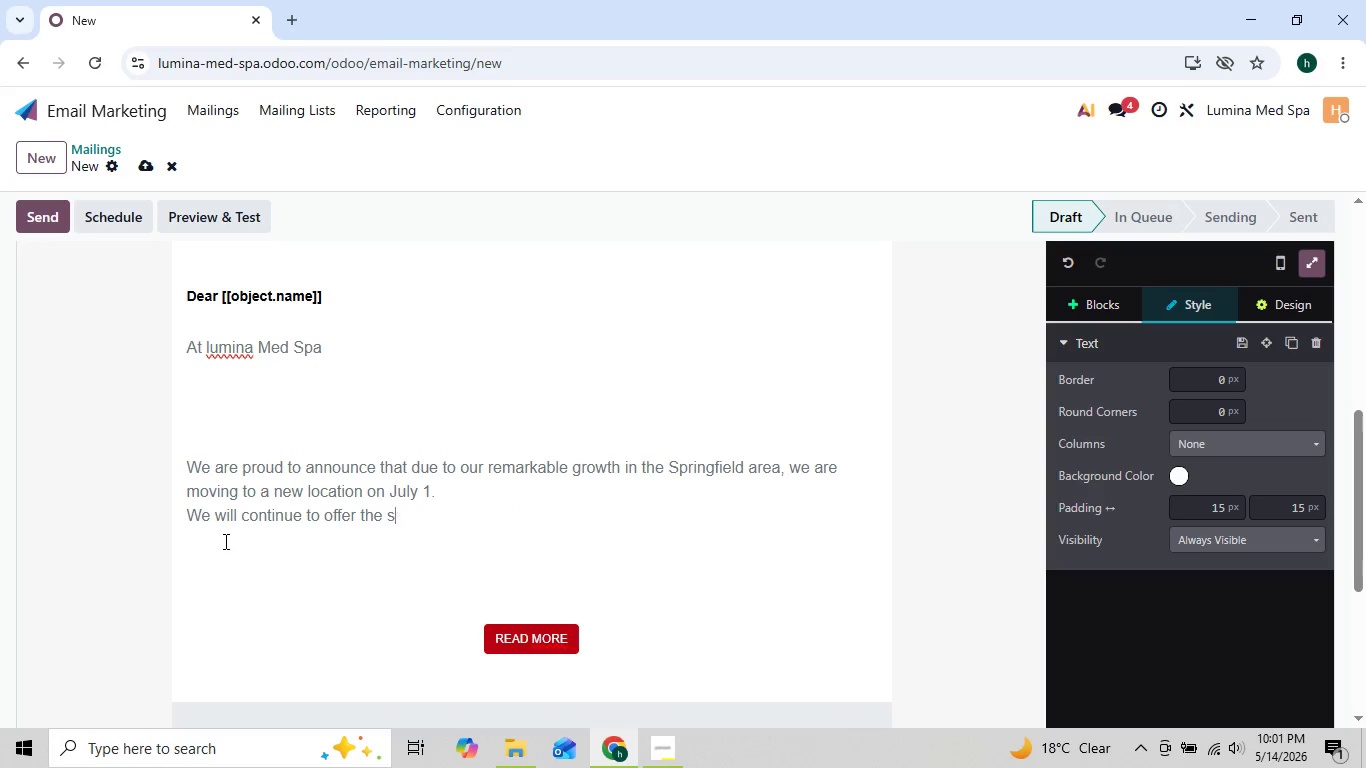 
key(Backspace)
 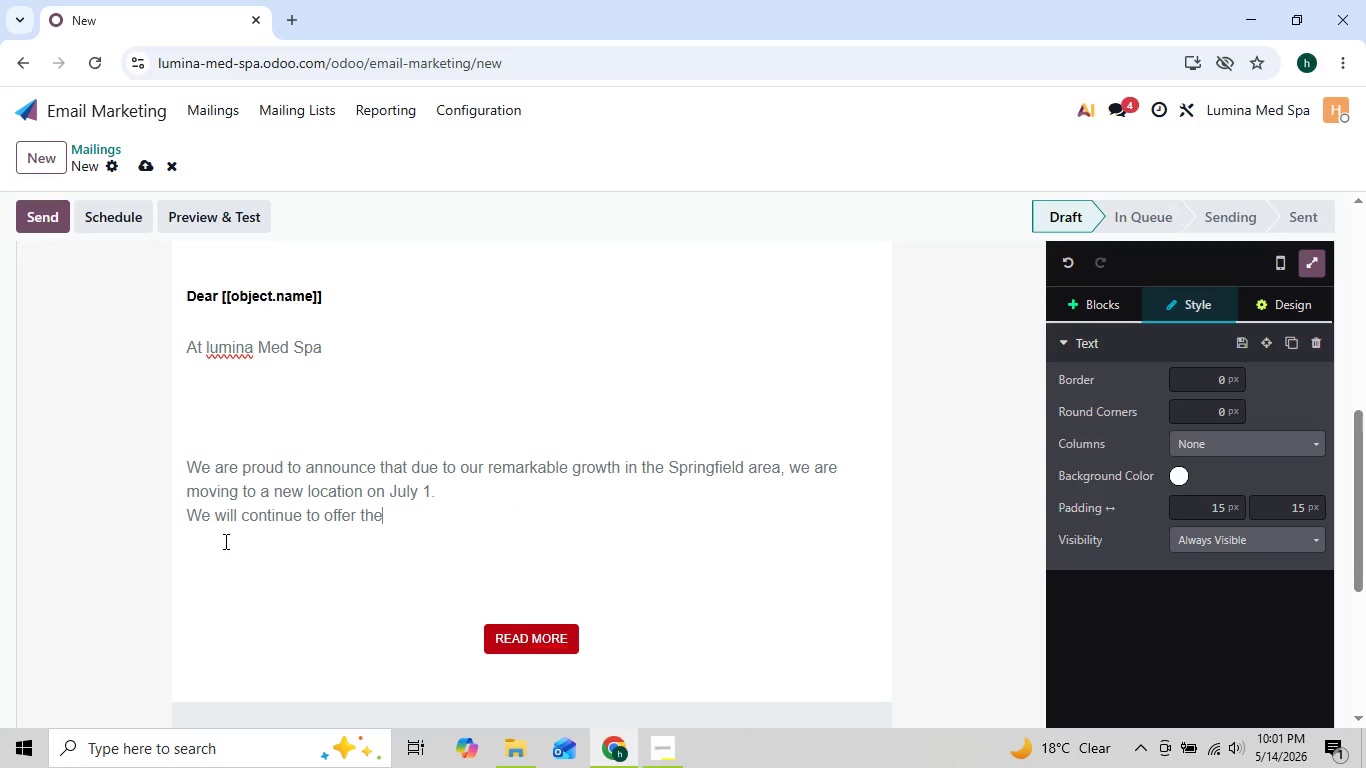 
key(Backspace)
 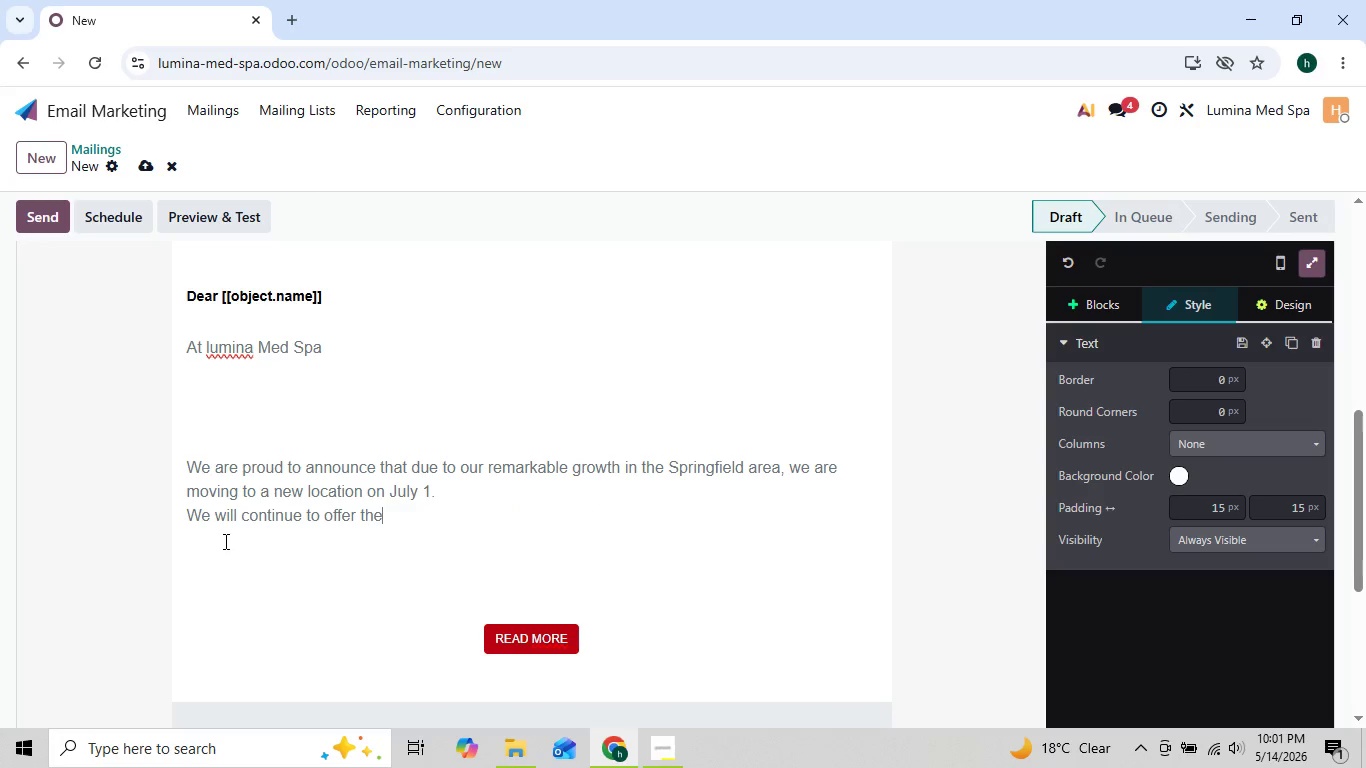 
key(Backspace)
 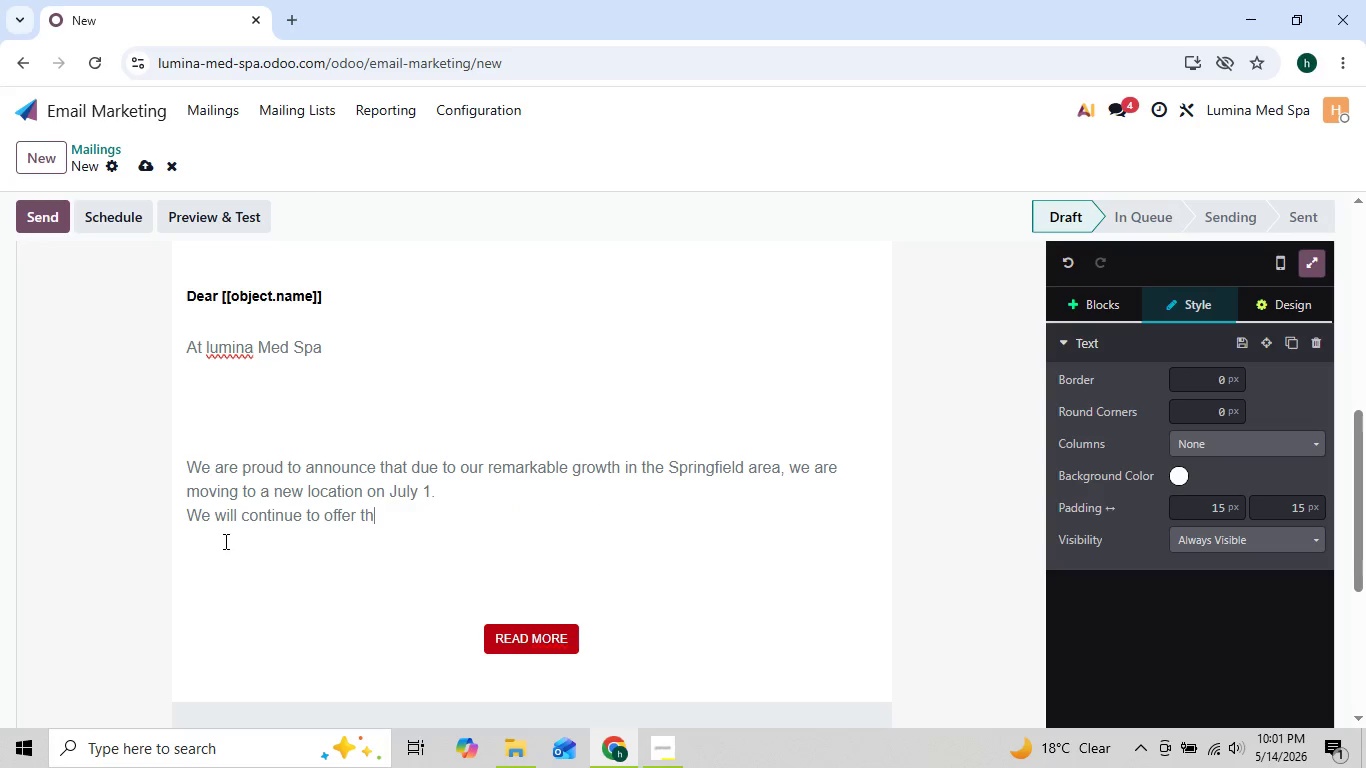 
key(Backspace)
 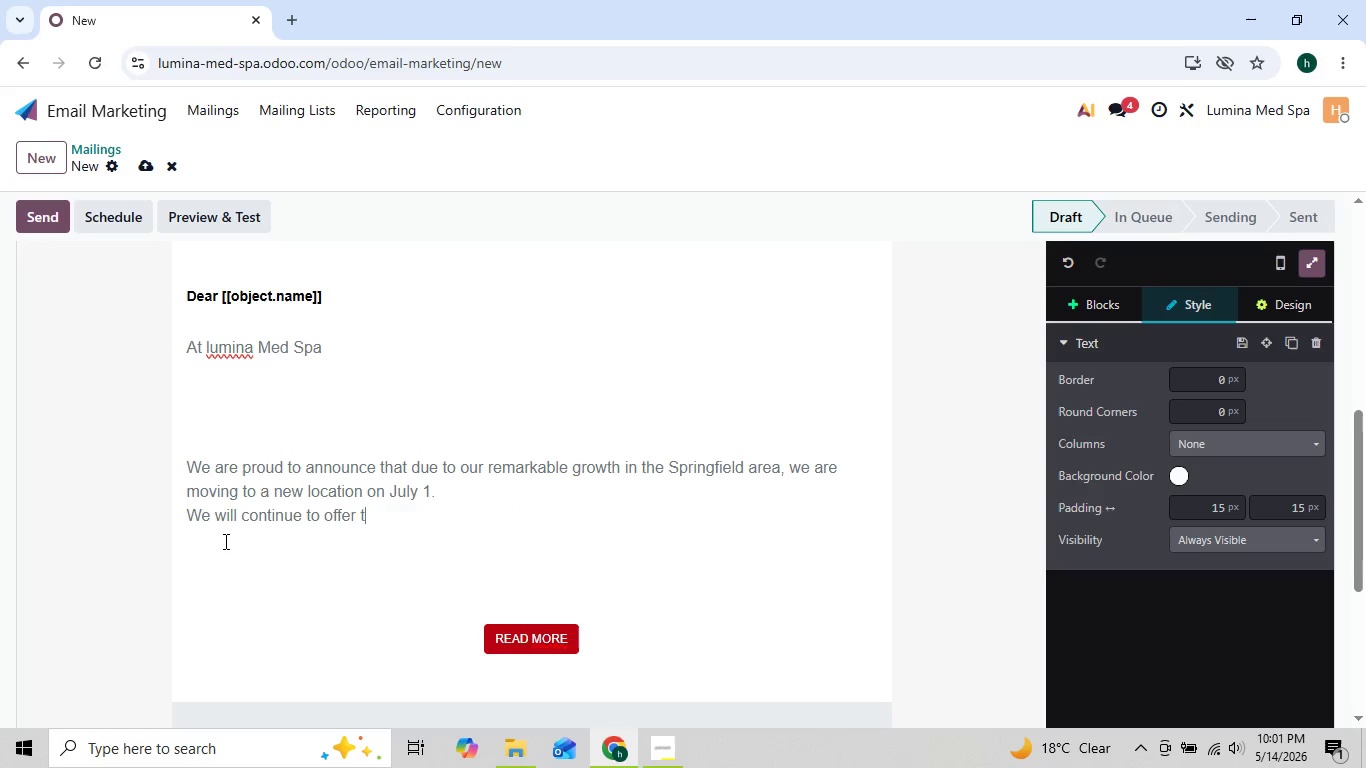 
key(Backspace)
 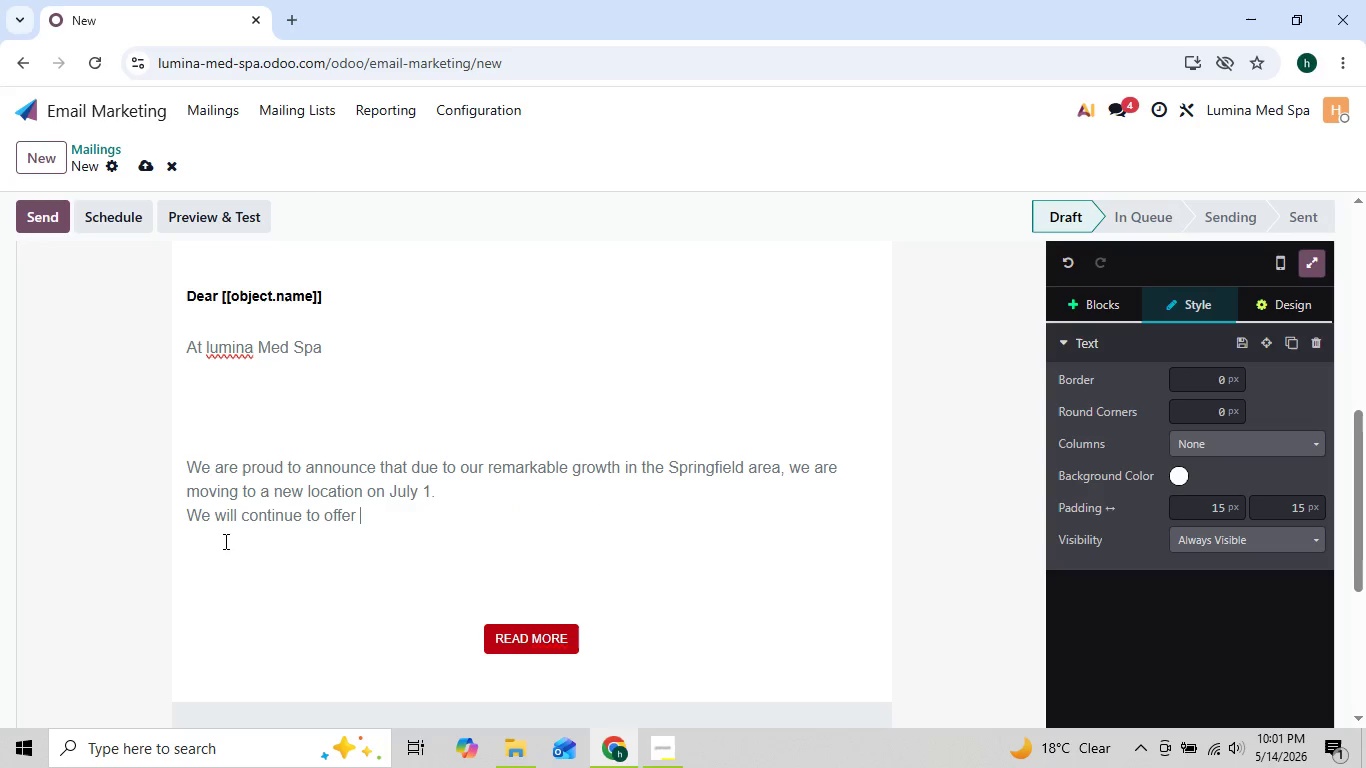 
key(Backspace)
 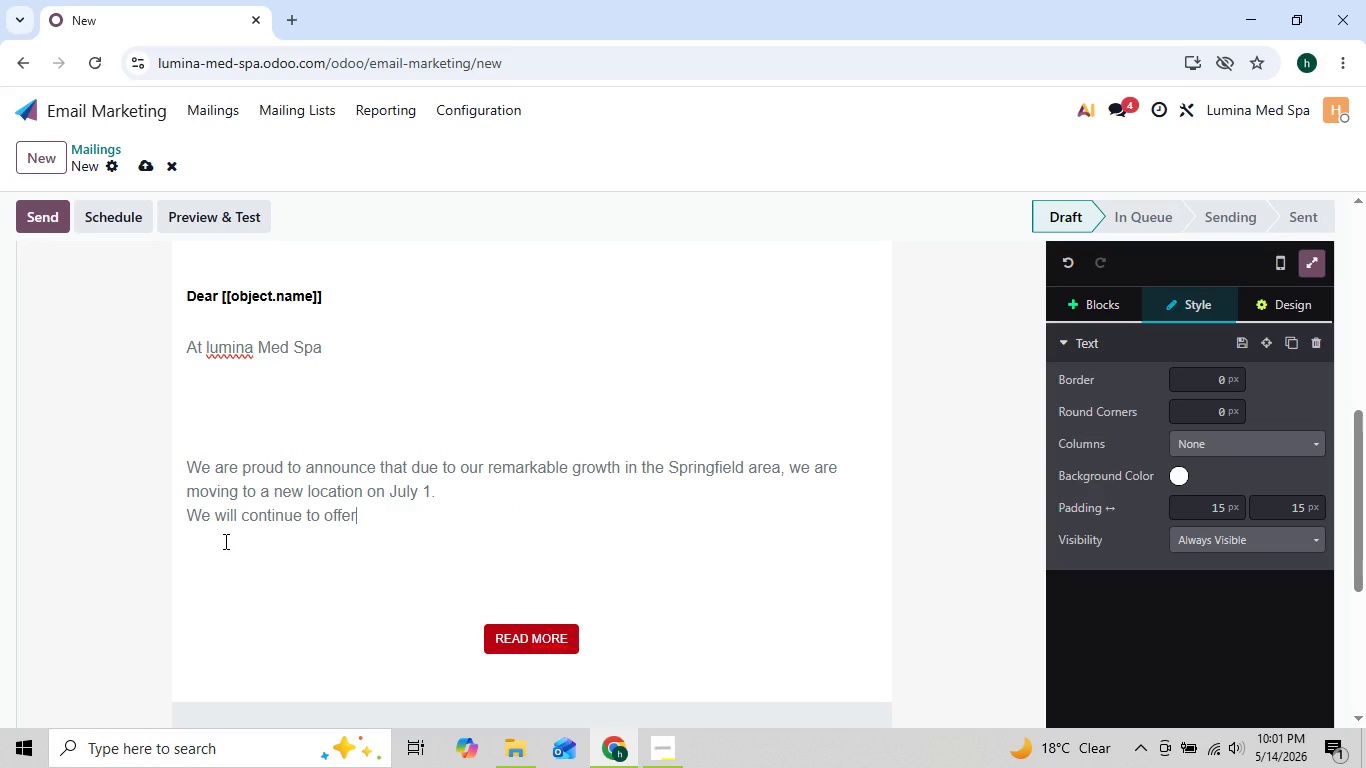 
key(Backspace)
 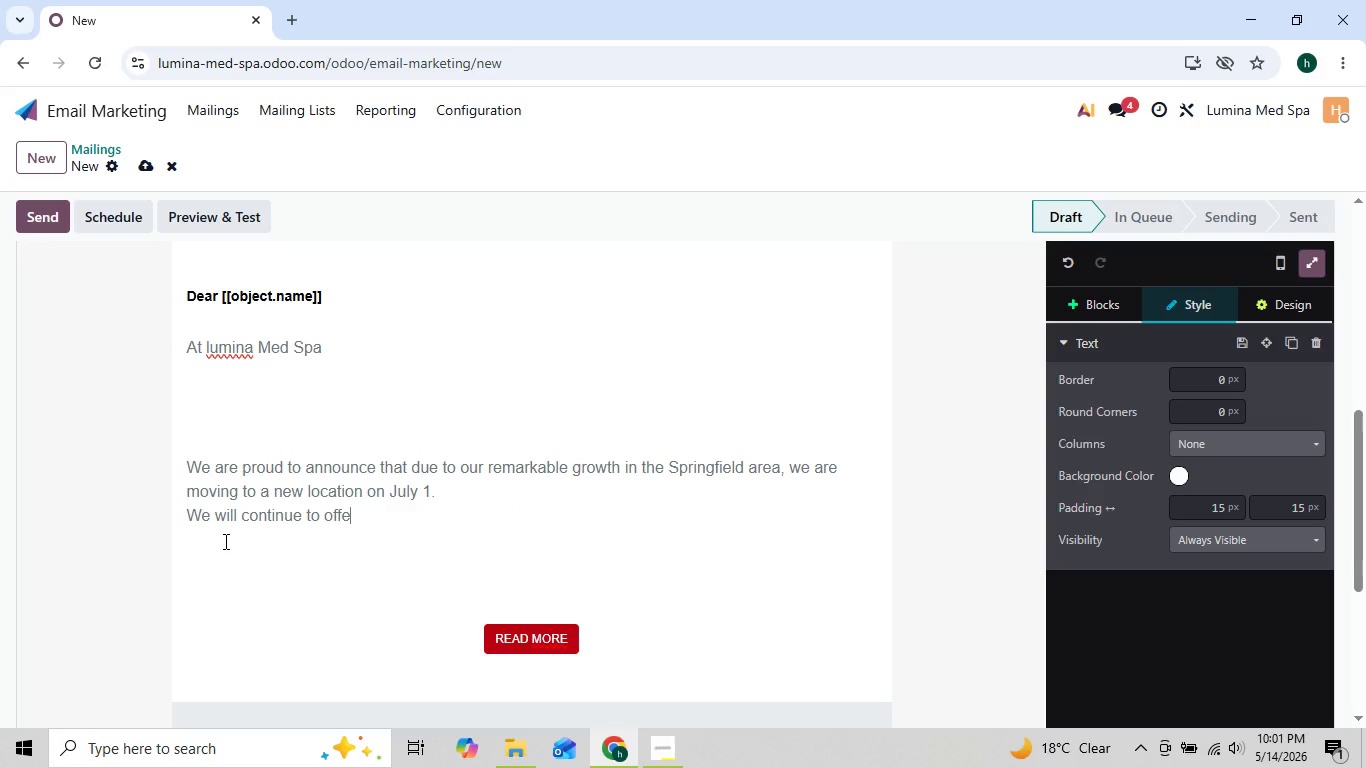 
key(Backspace)
 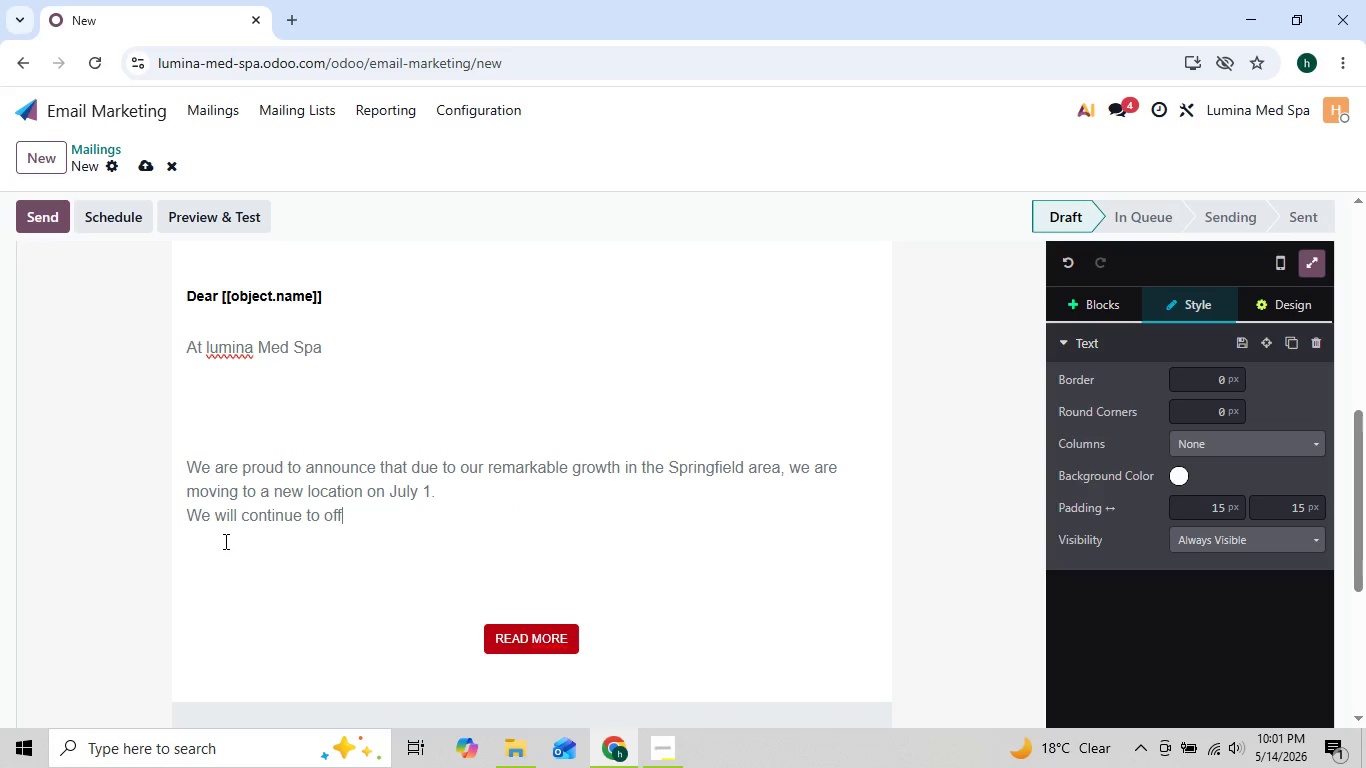 
key(Backspace)
 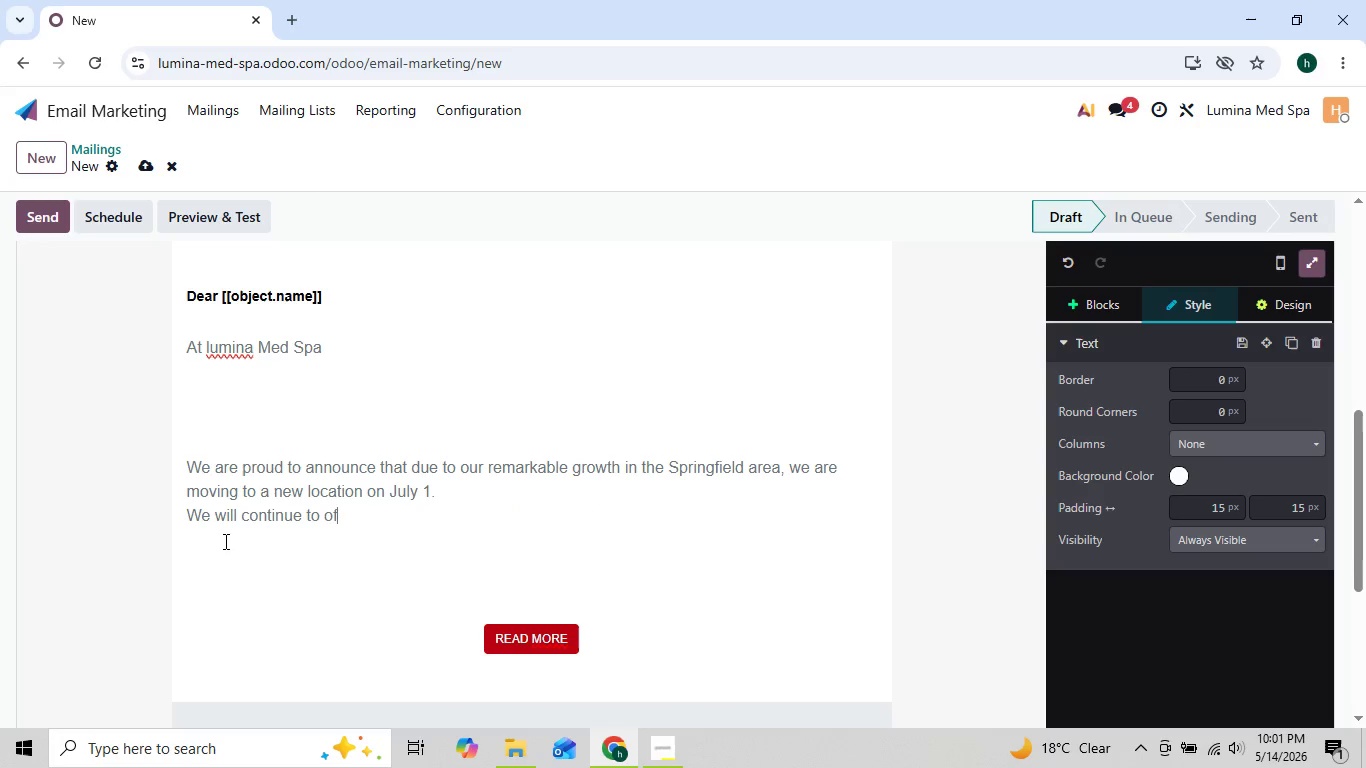 
key(Backspace)
 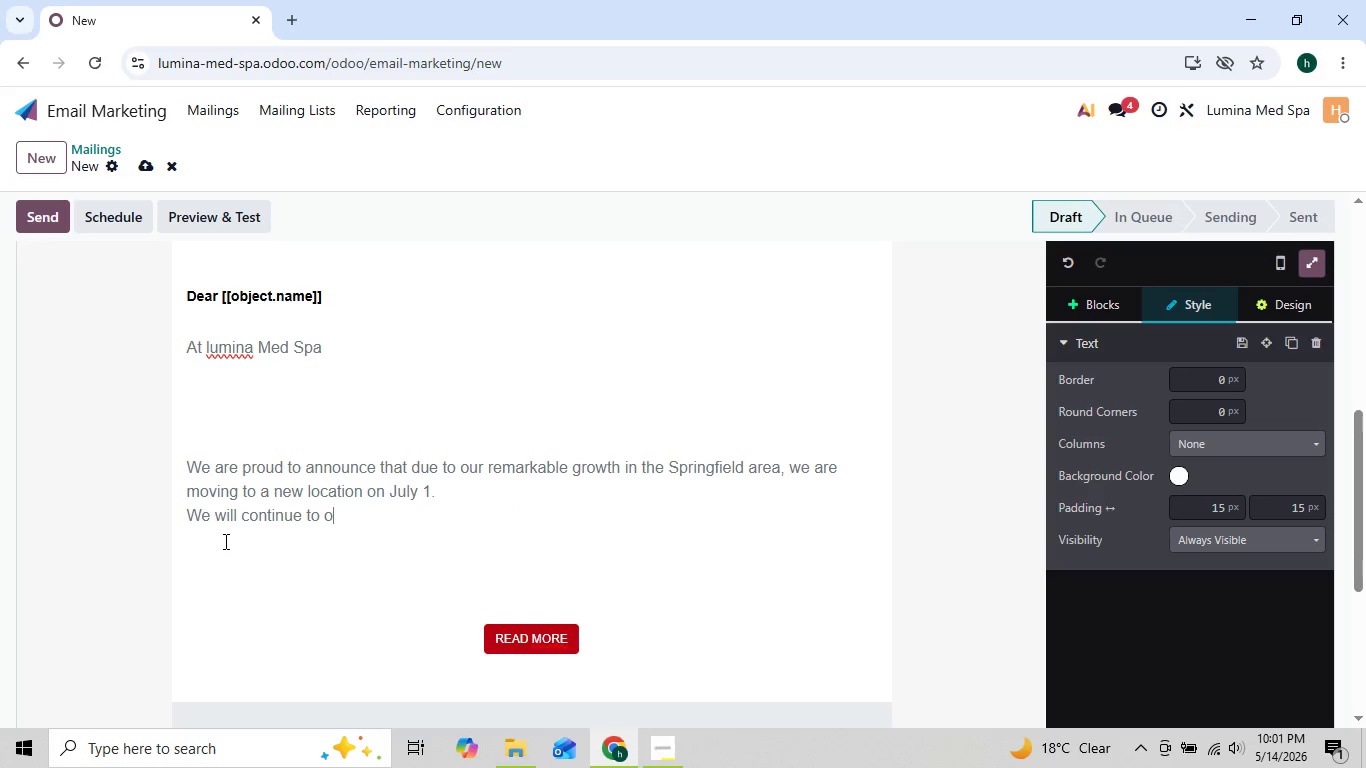 
hold_key(key=Backspace, duration=0.73)
 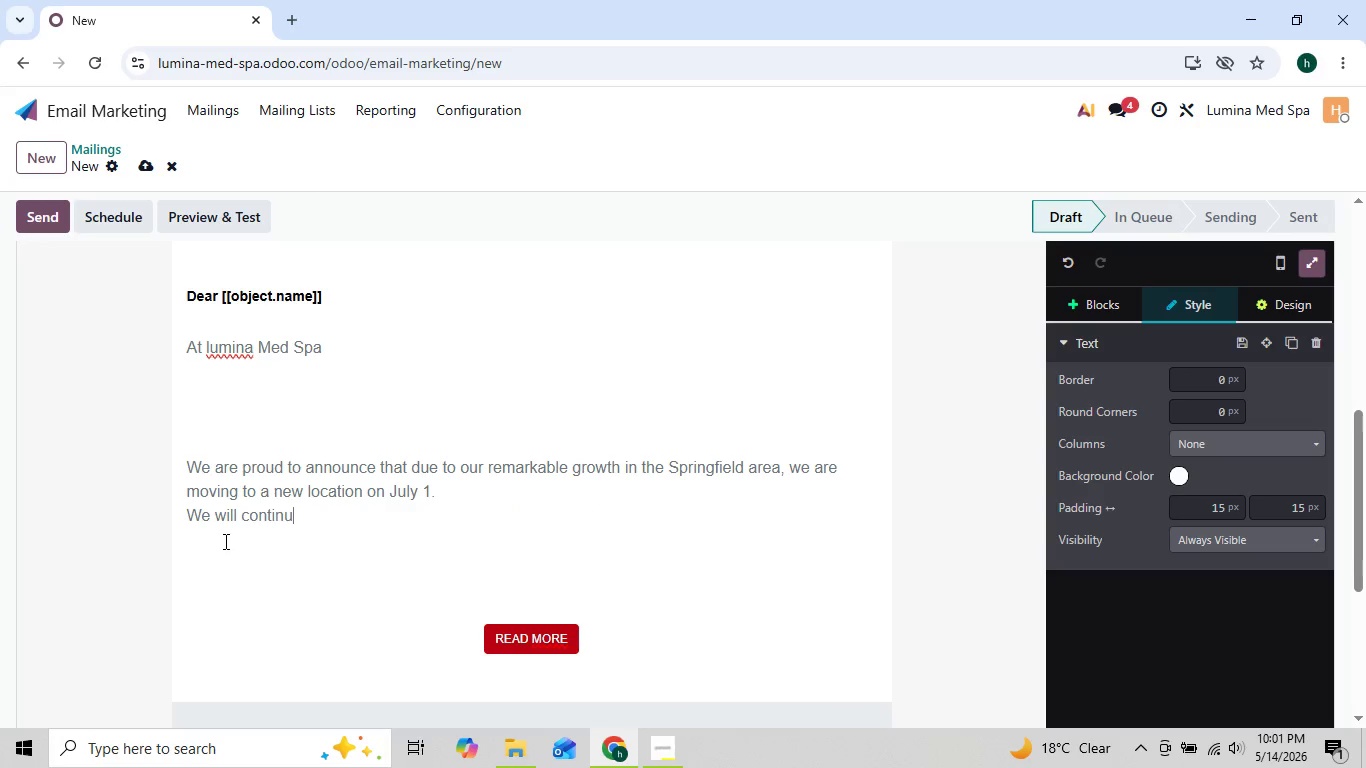 
key(Backspace)
 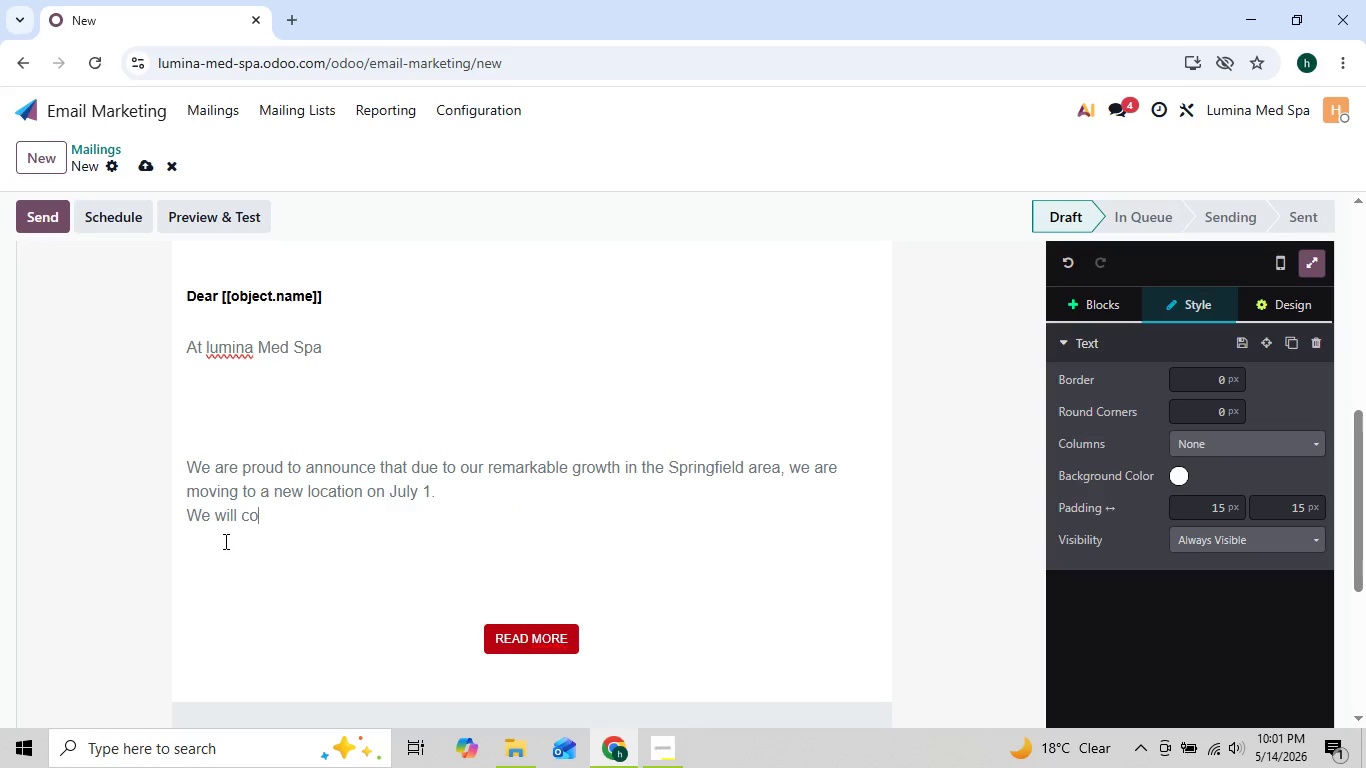 
key(Backspace)
 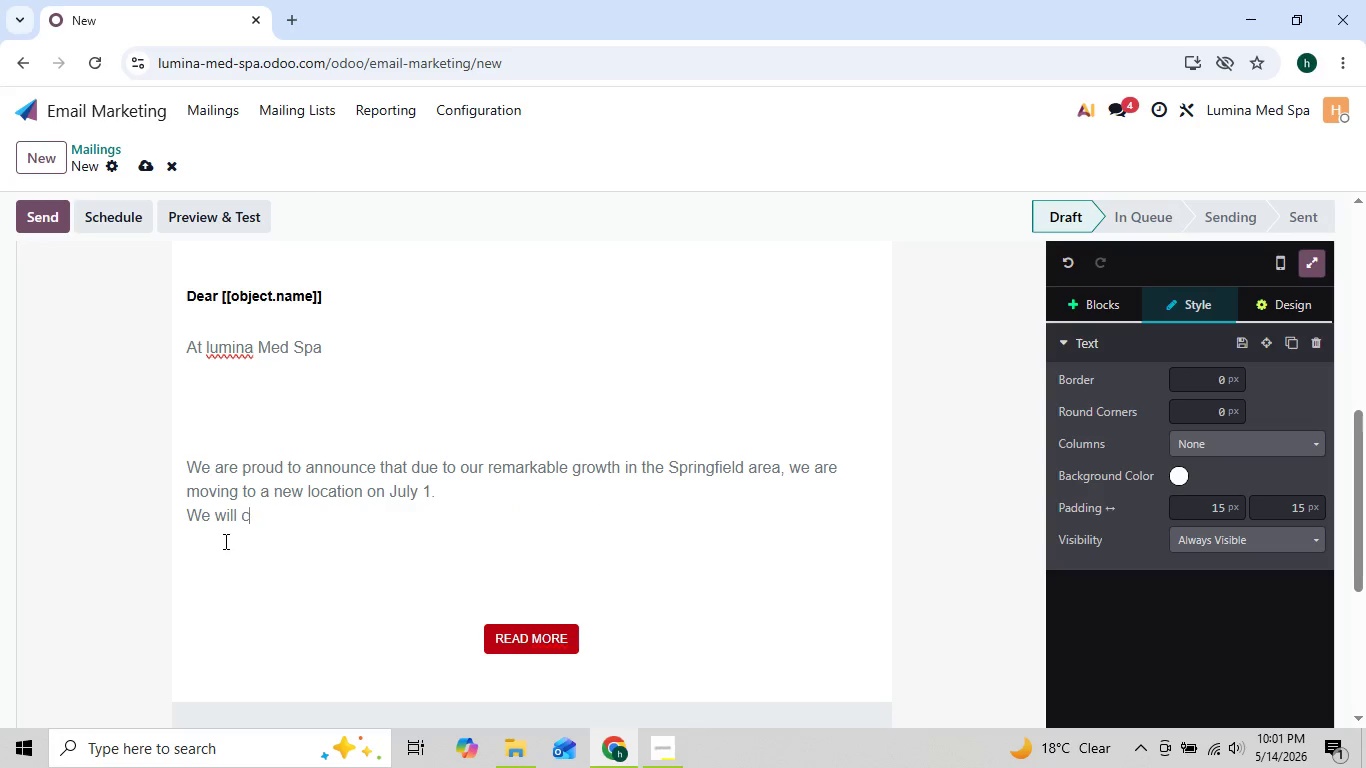 
key(Backspace)
 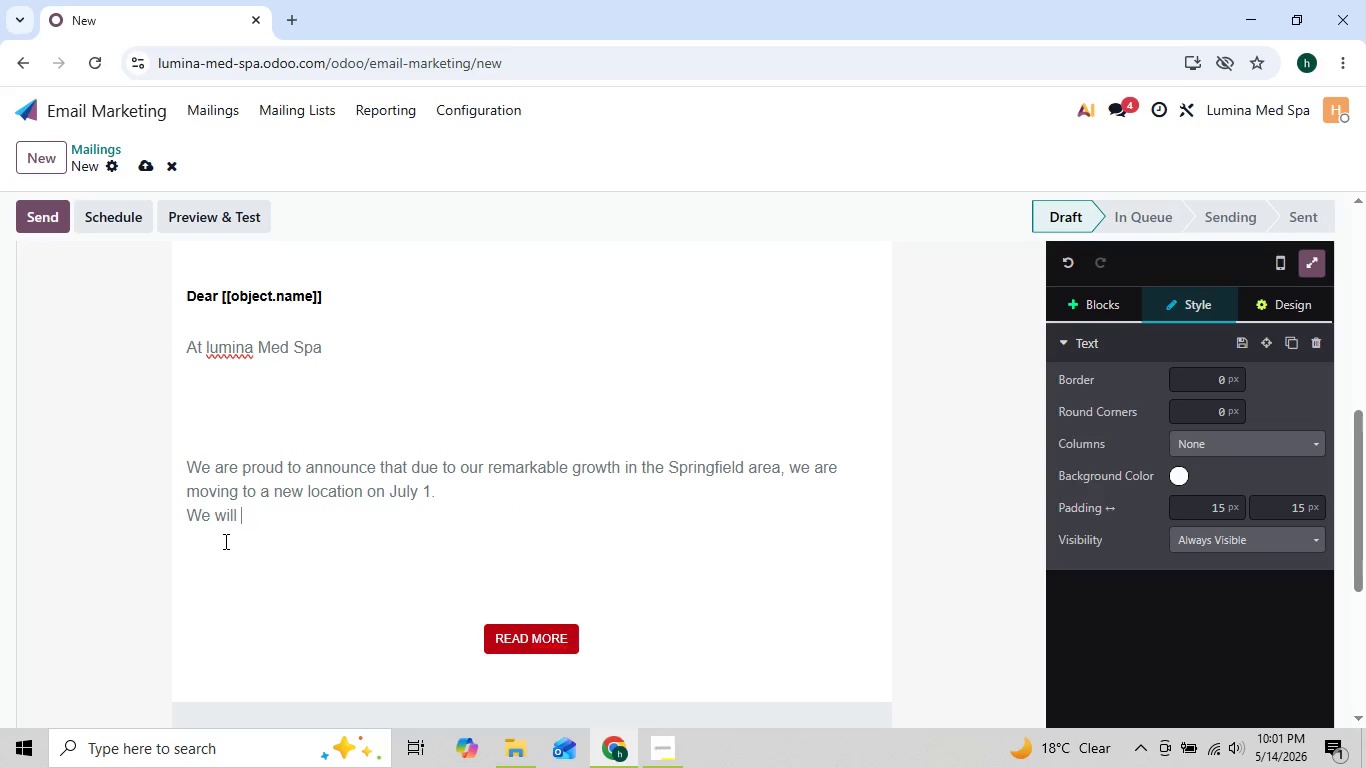 
key(Backspace)
 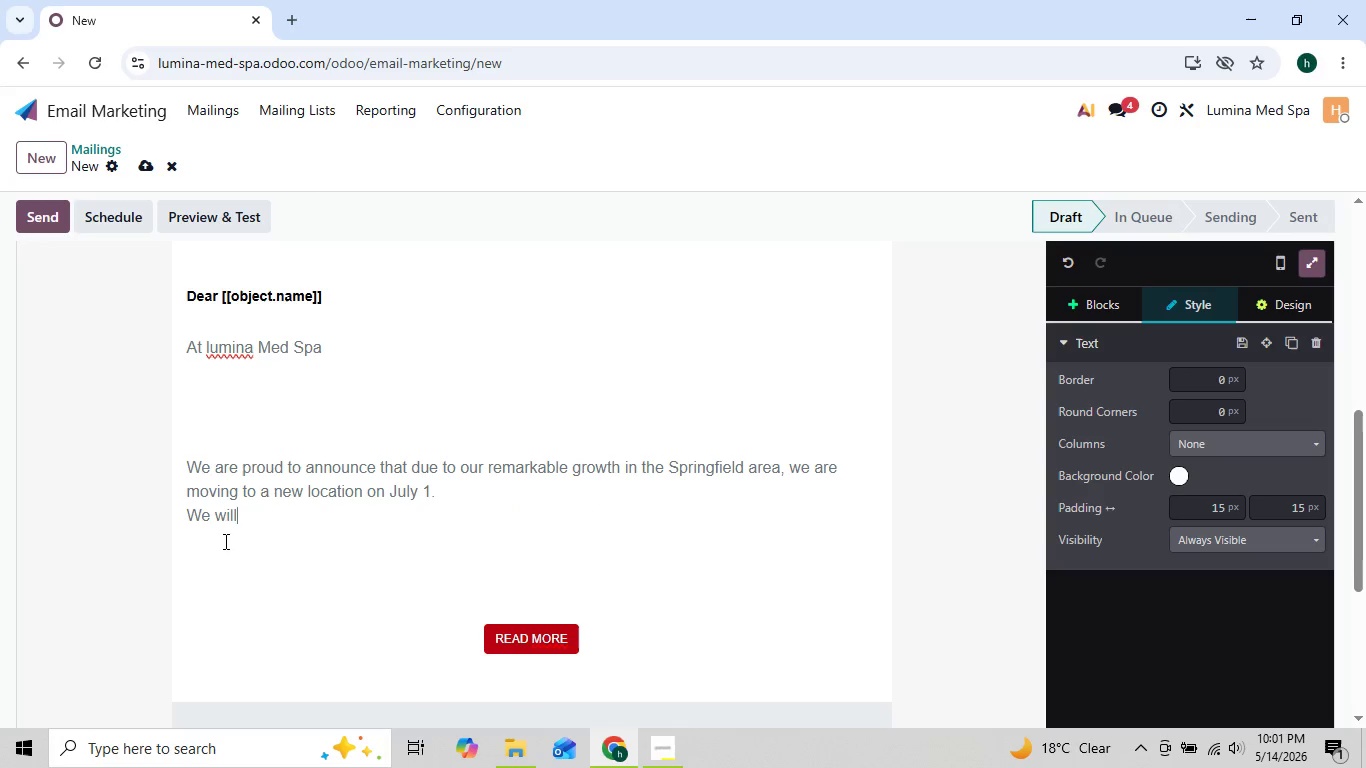 
key(Backspace)
 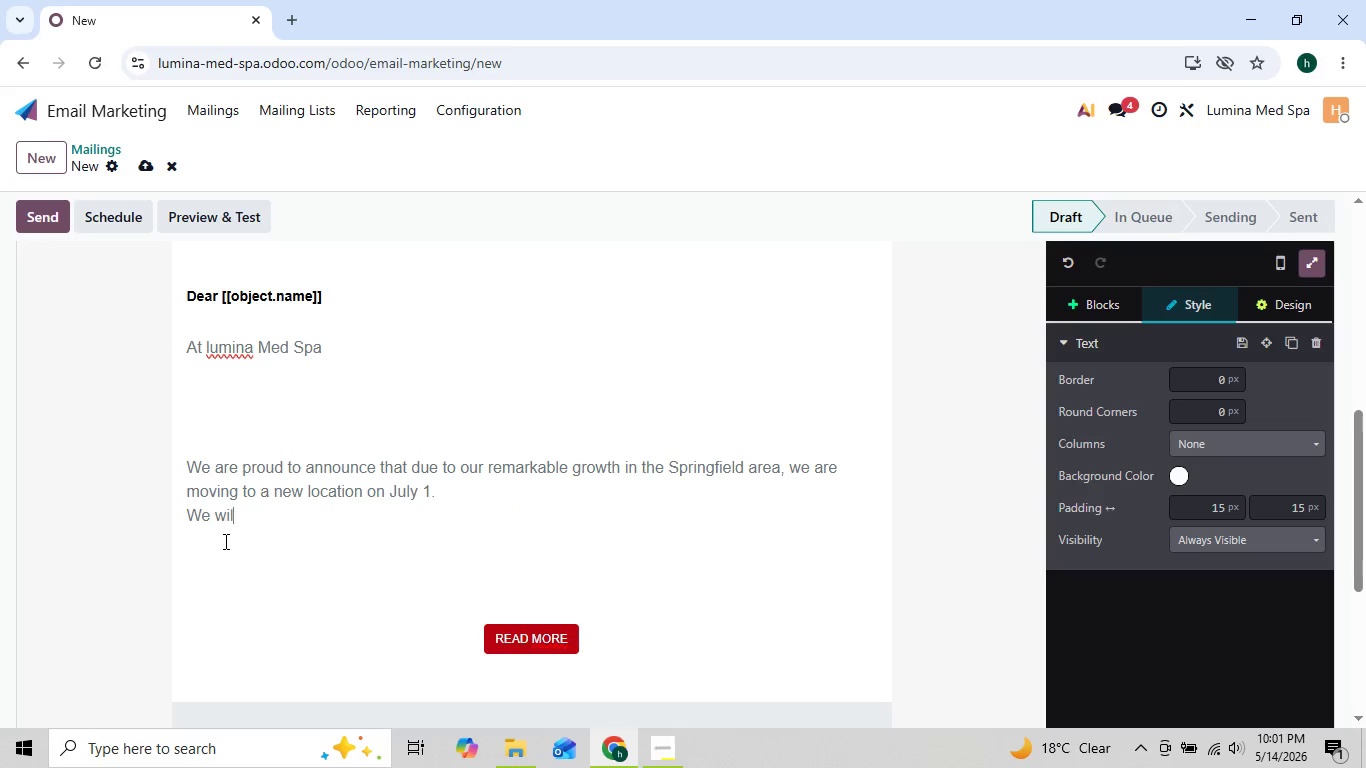 
key(Backspace)
 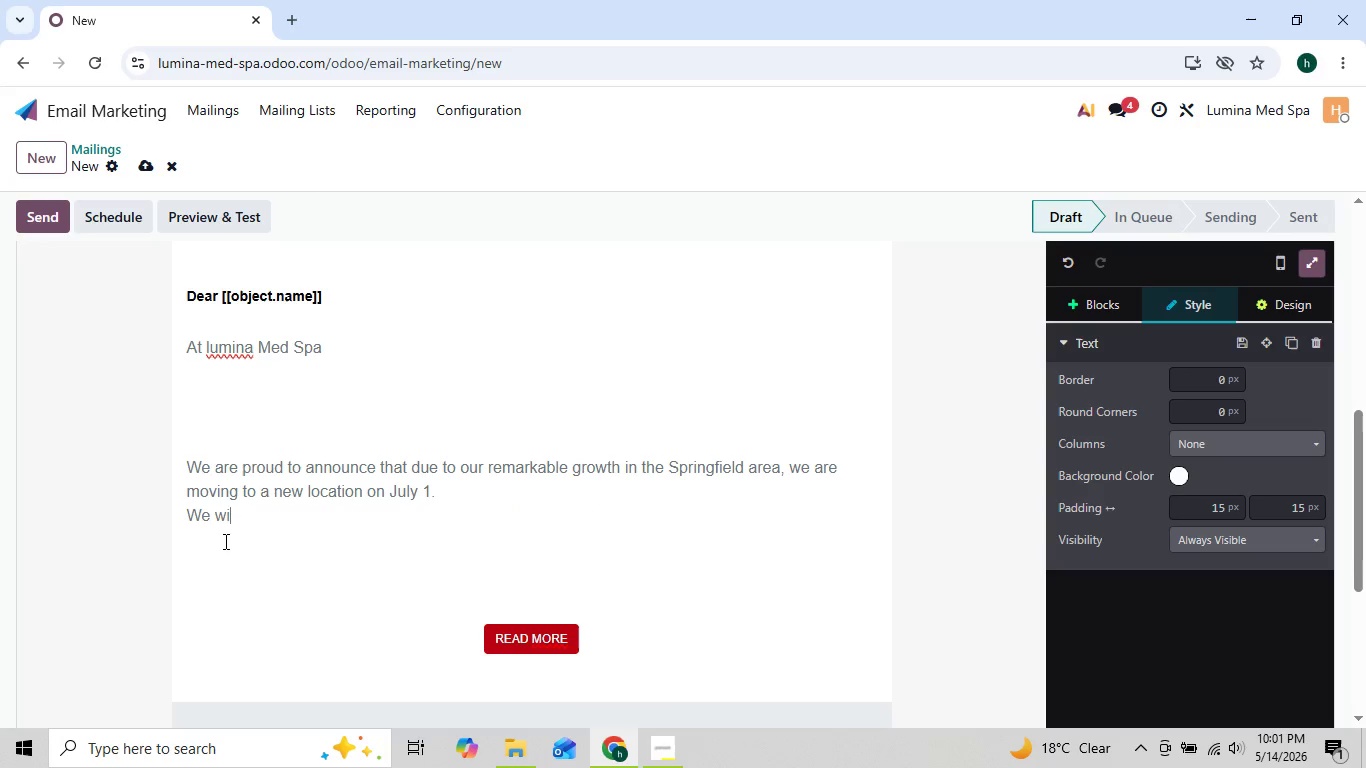 
key(Backspace)
 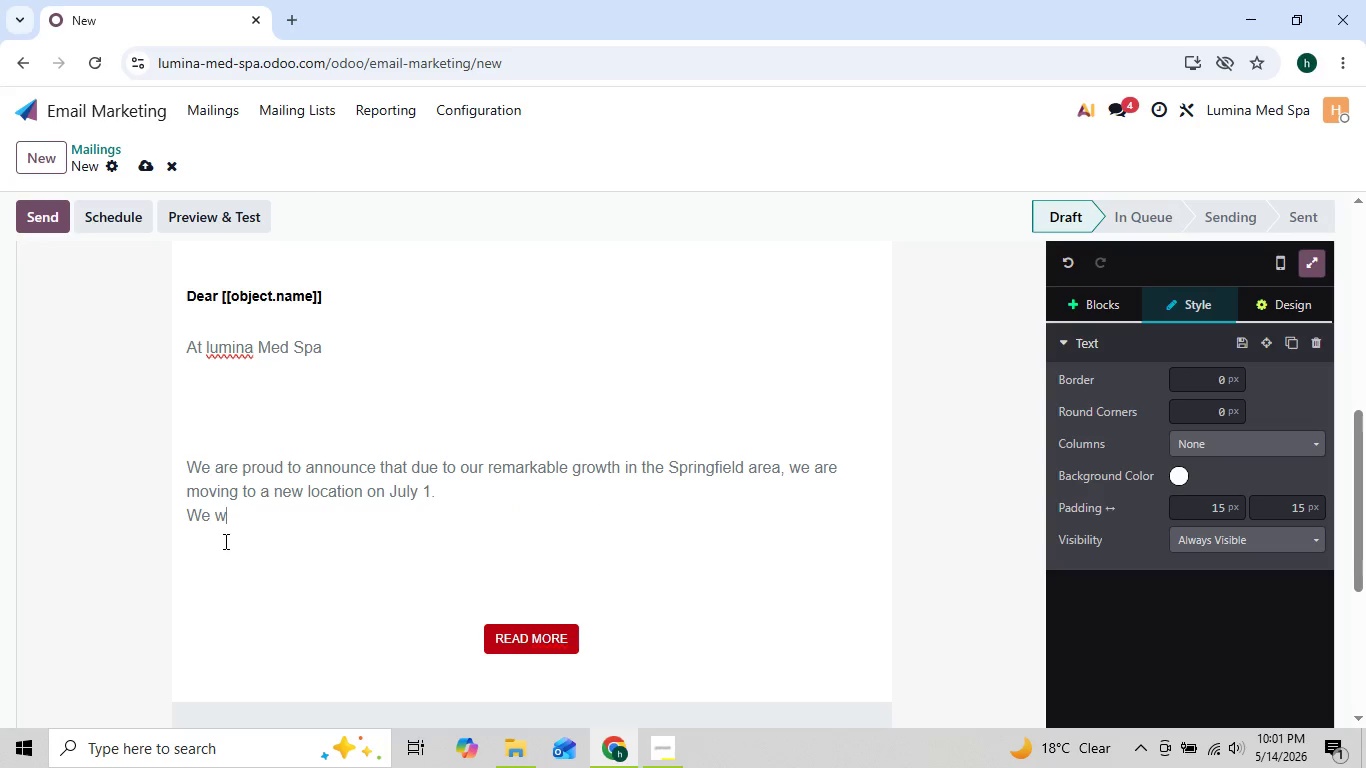 
key(Backspace)
 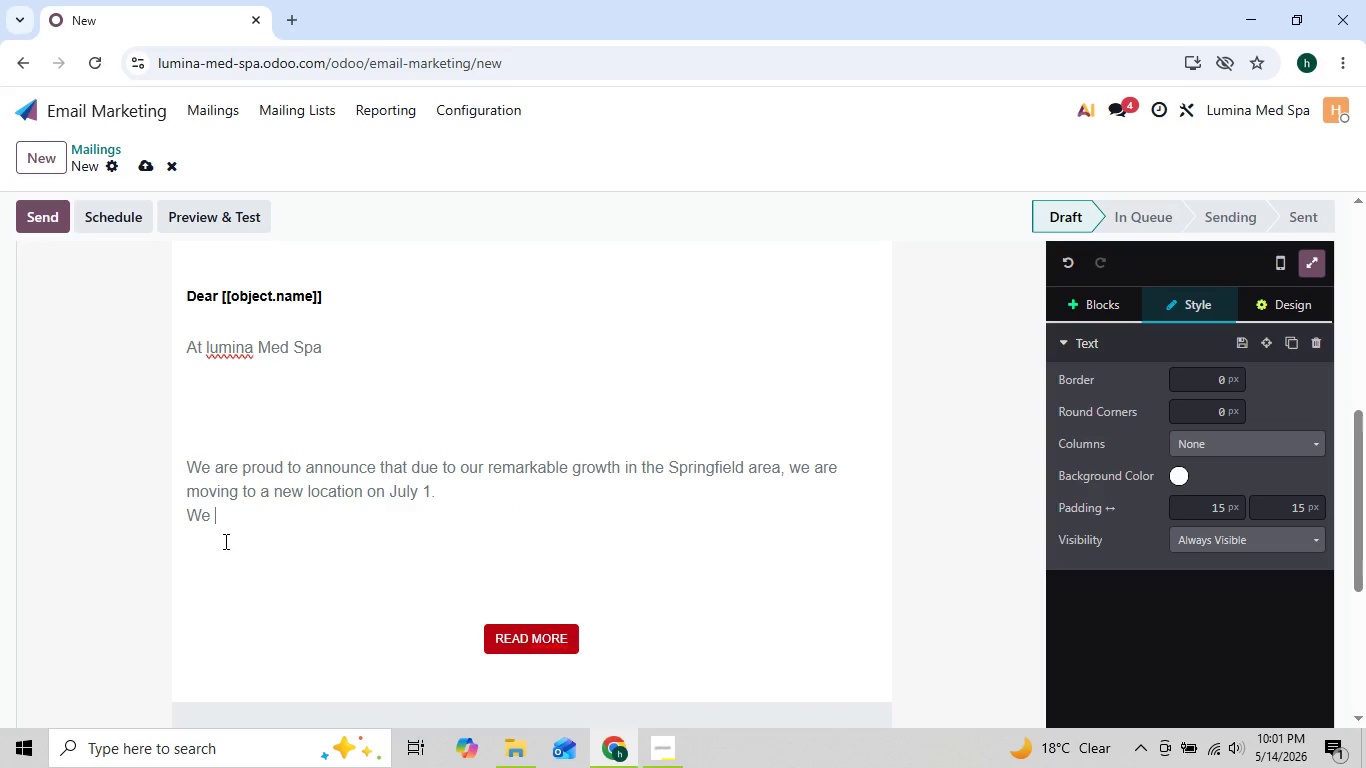 
key(Backspace)
 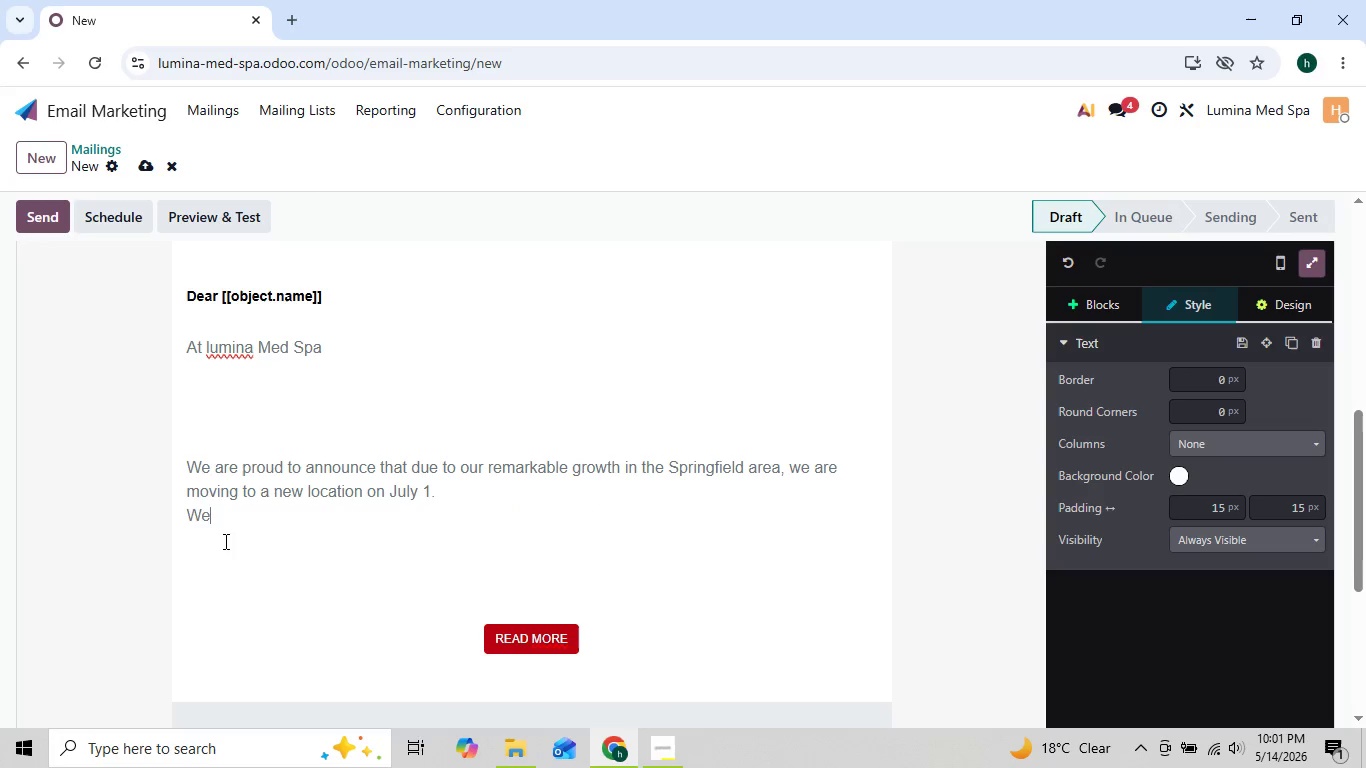 
key(Backspace)
 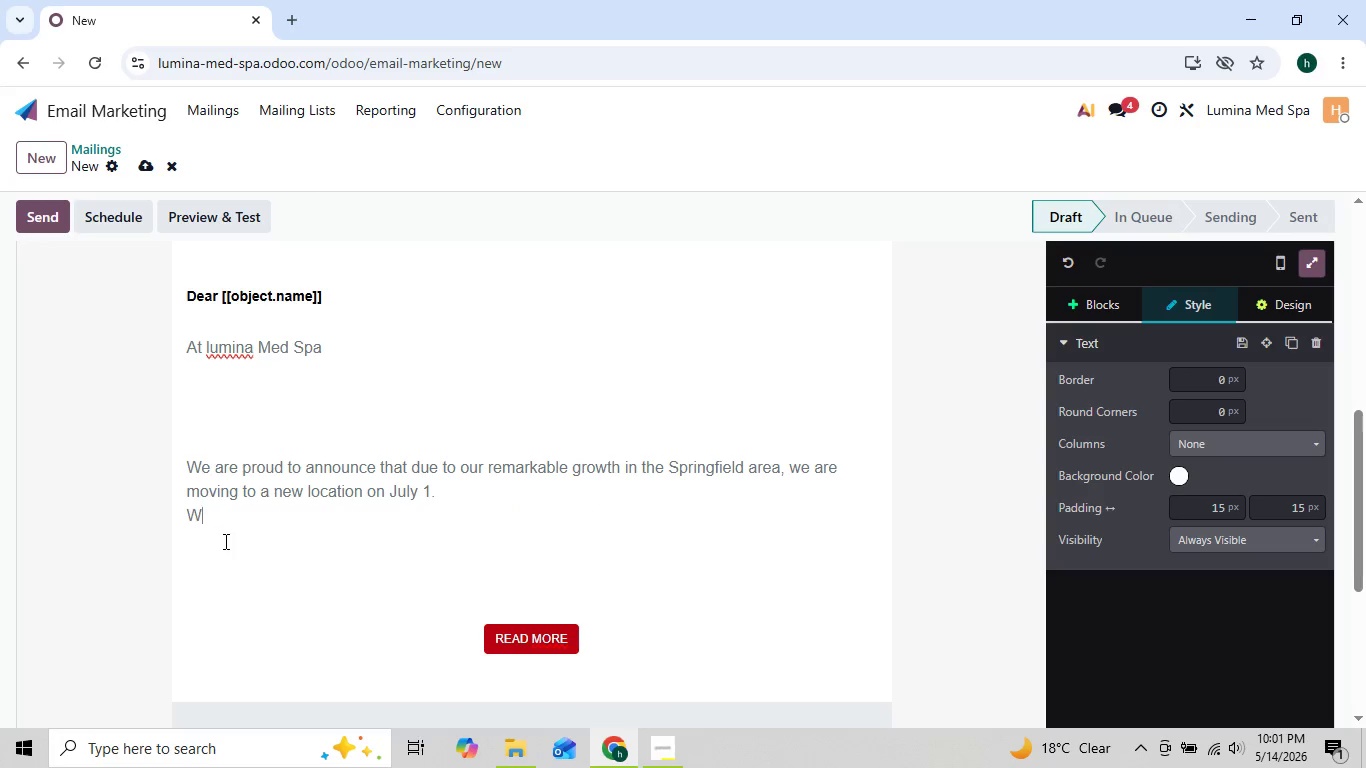 
key(Backspace)
 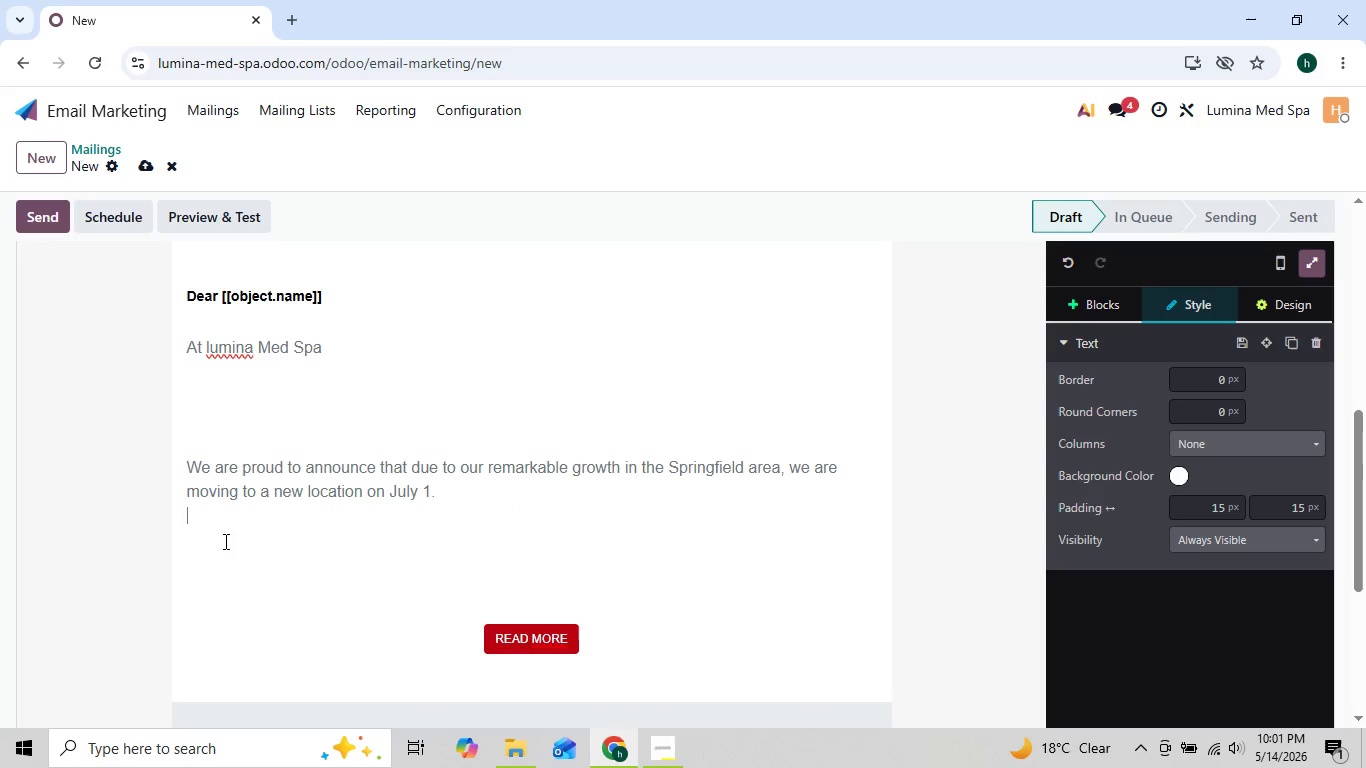 
key(Backspace)
 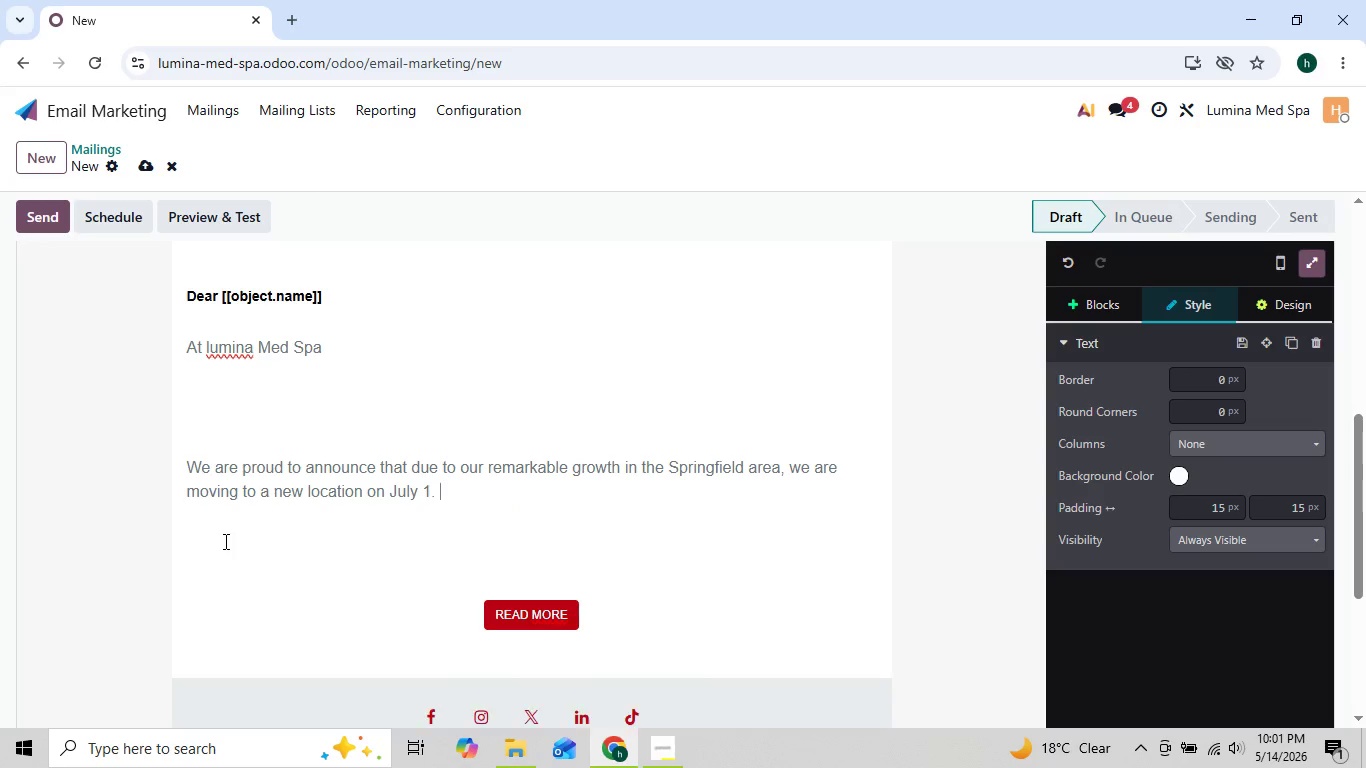 
key(Backspace)
 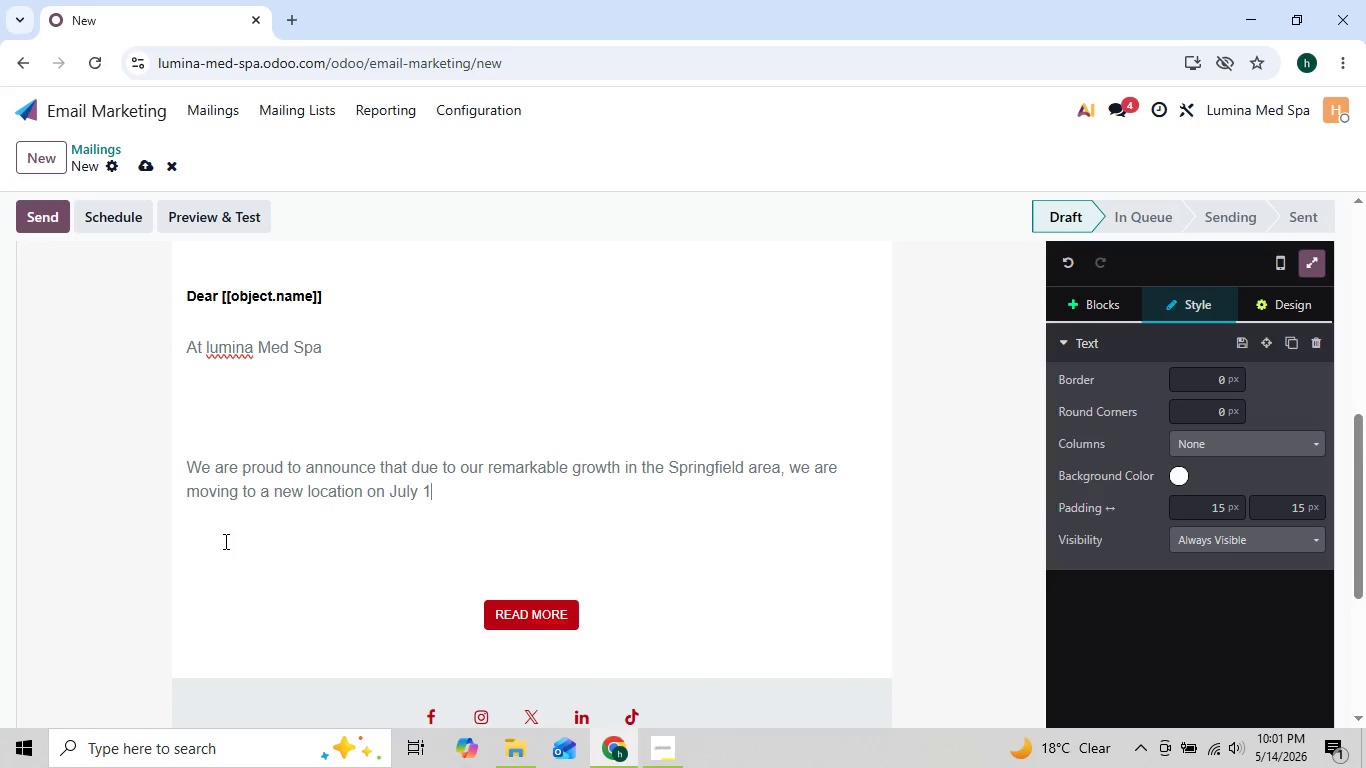 
key(Backspace)
 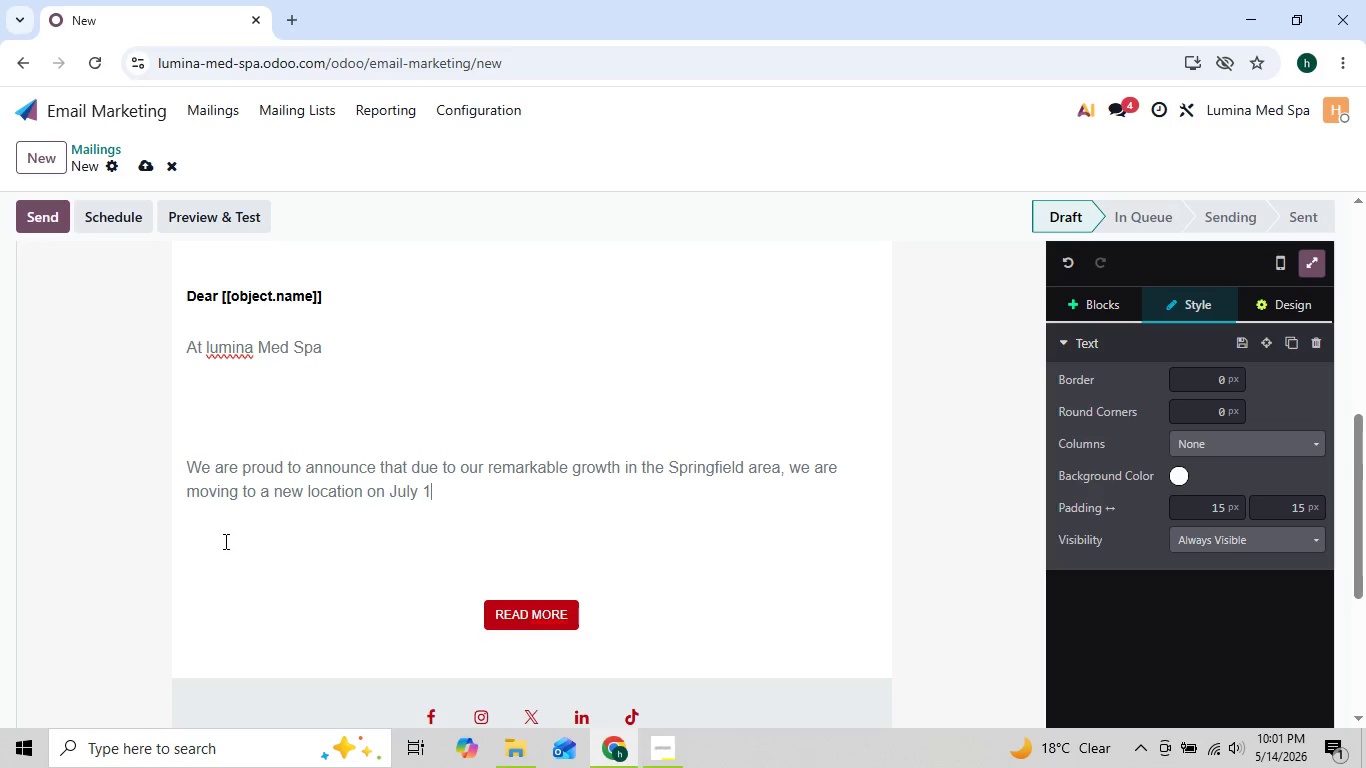 
key(Backspace)
 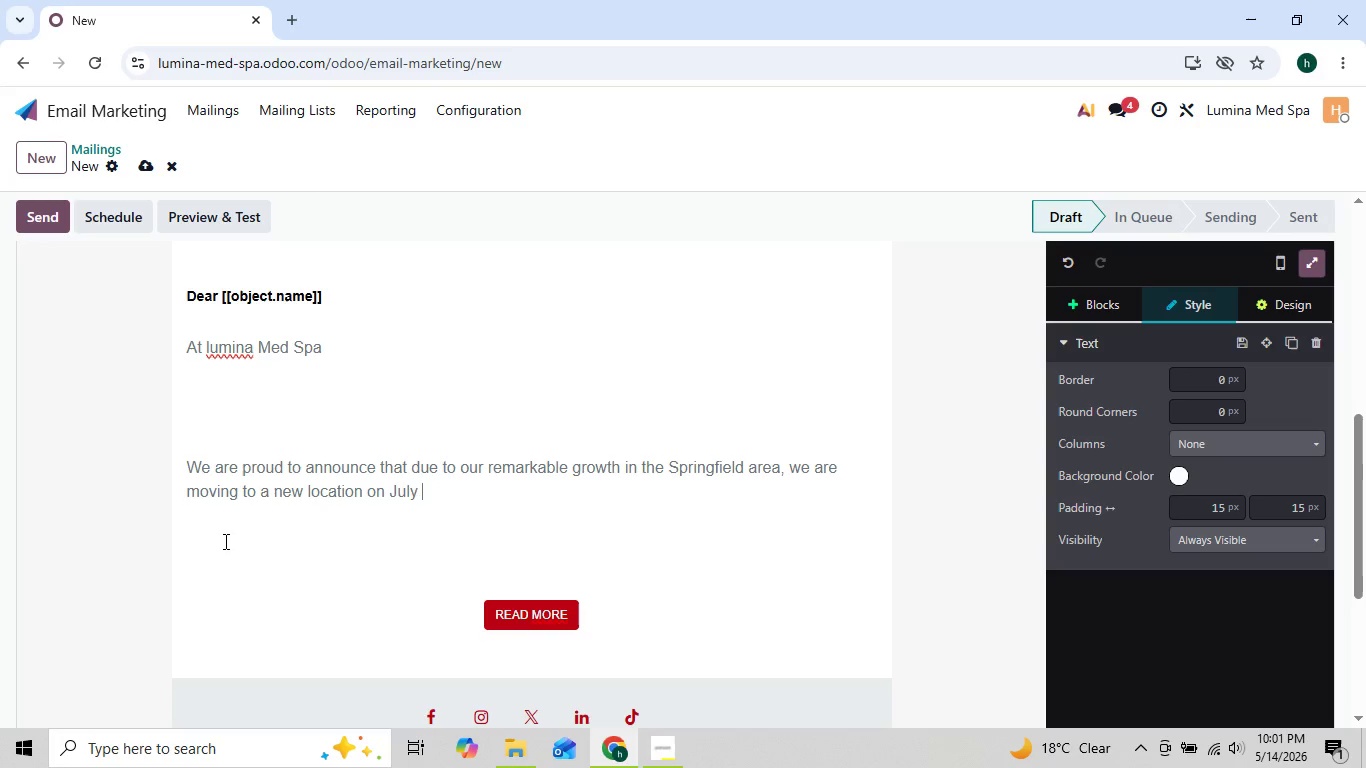 
key(Backspace)
 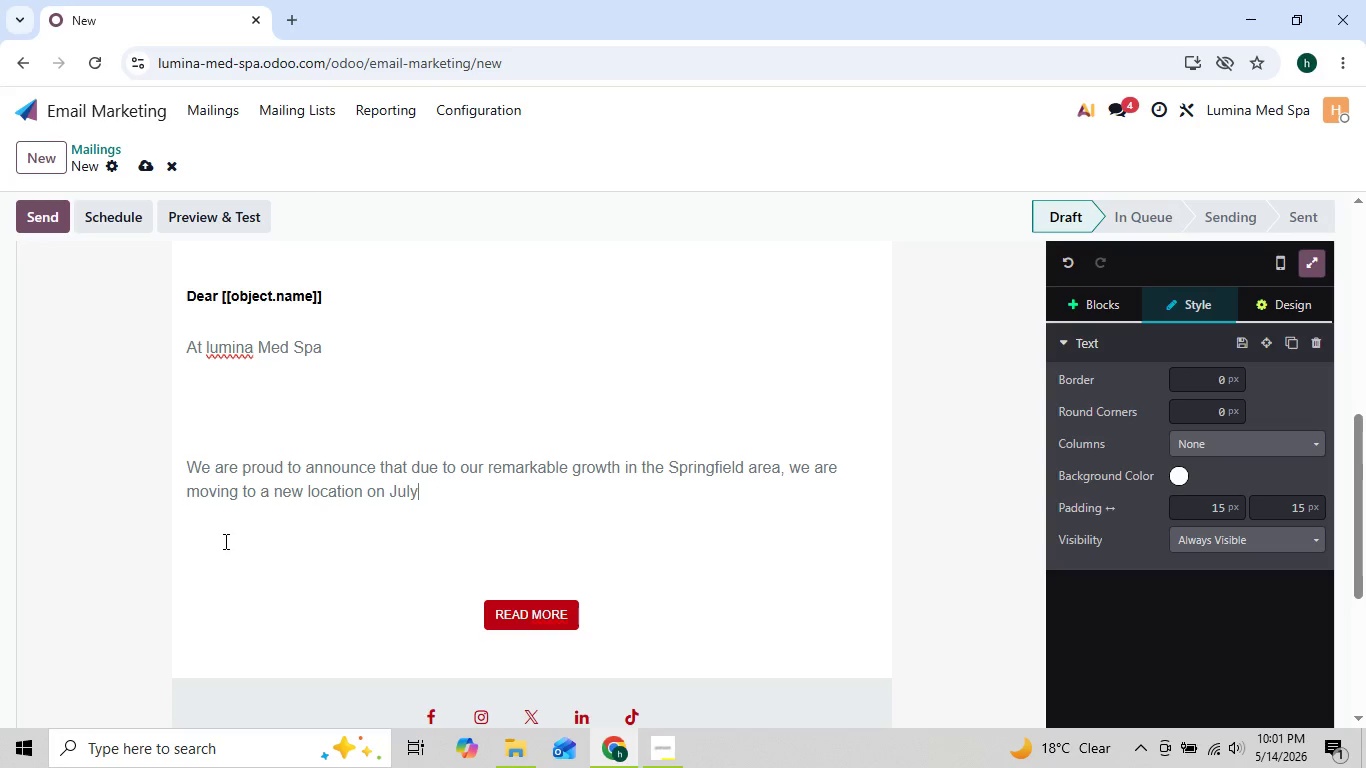 
key(Backspace)
 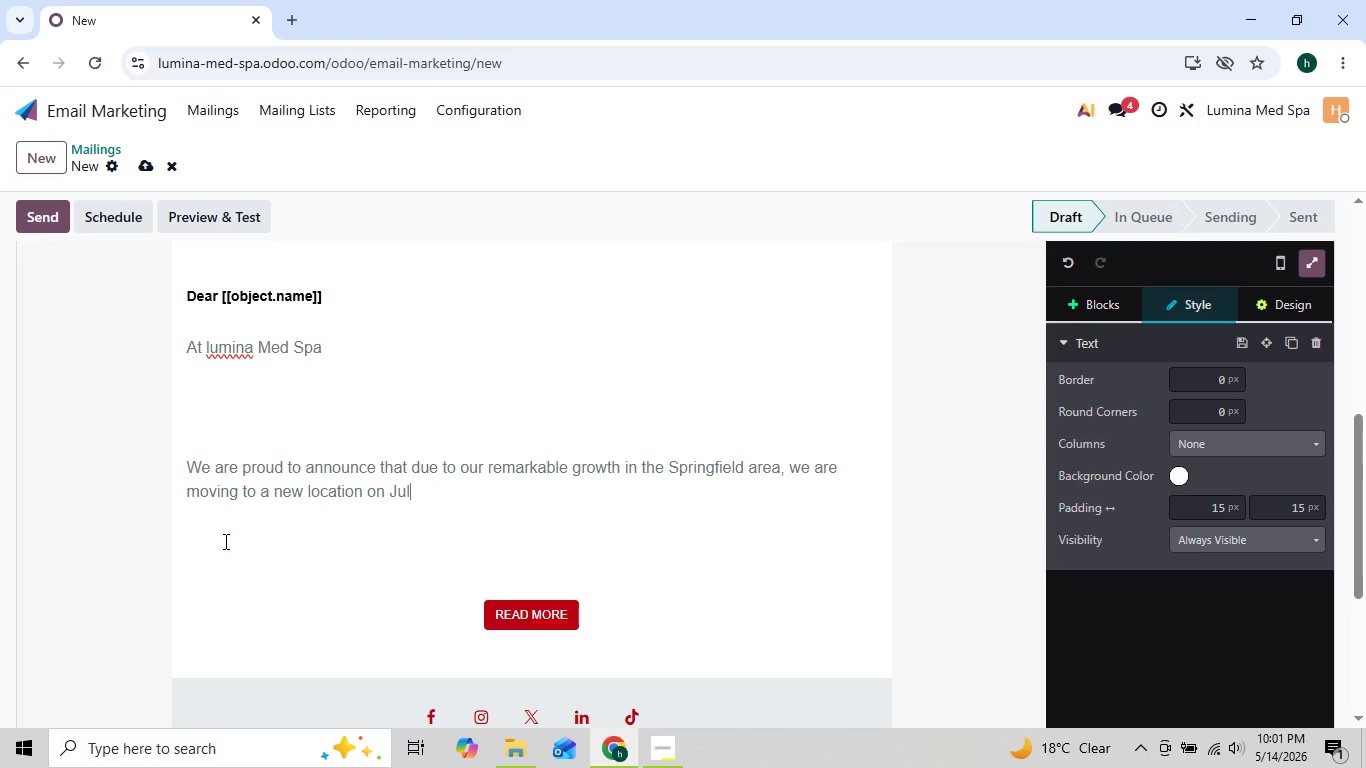 
key(Backspace)
 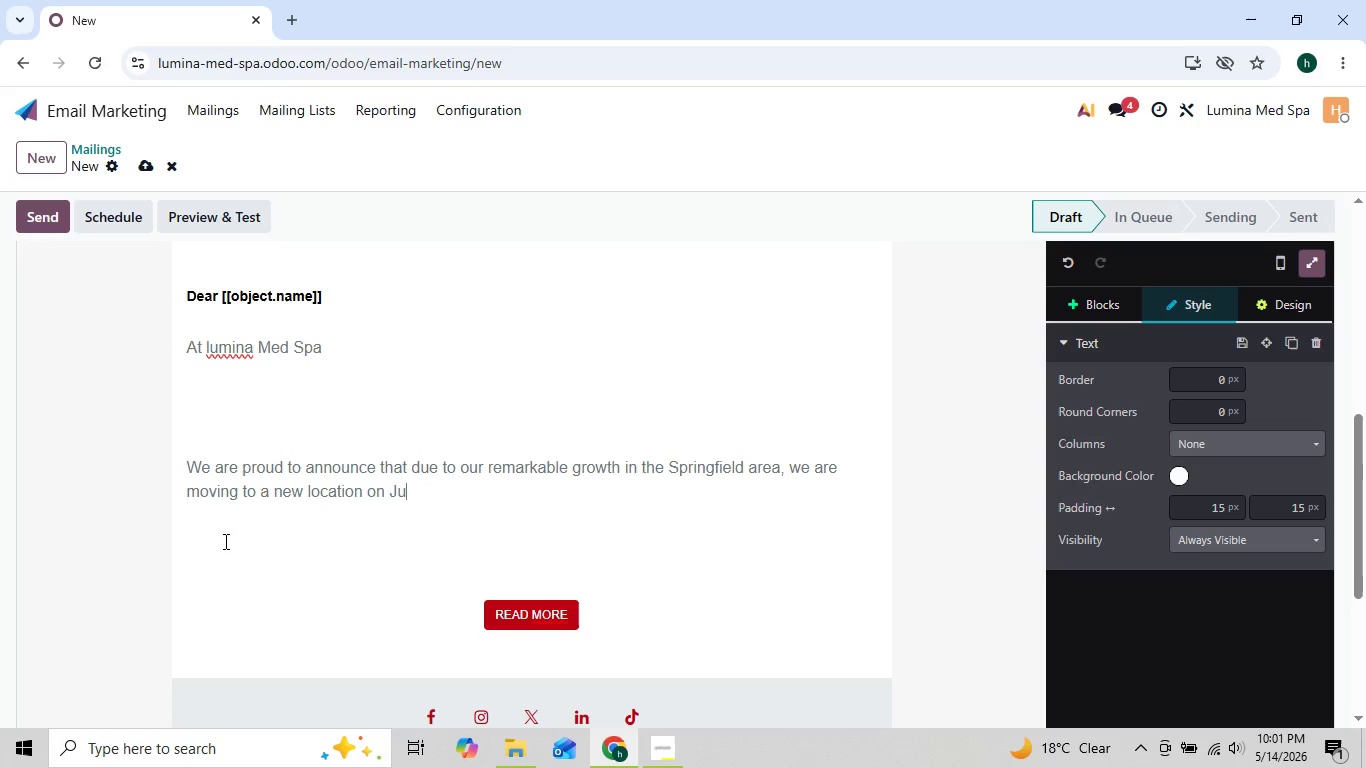 
key(Backspace)
 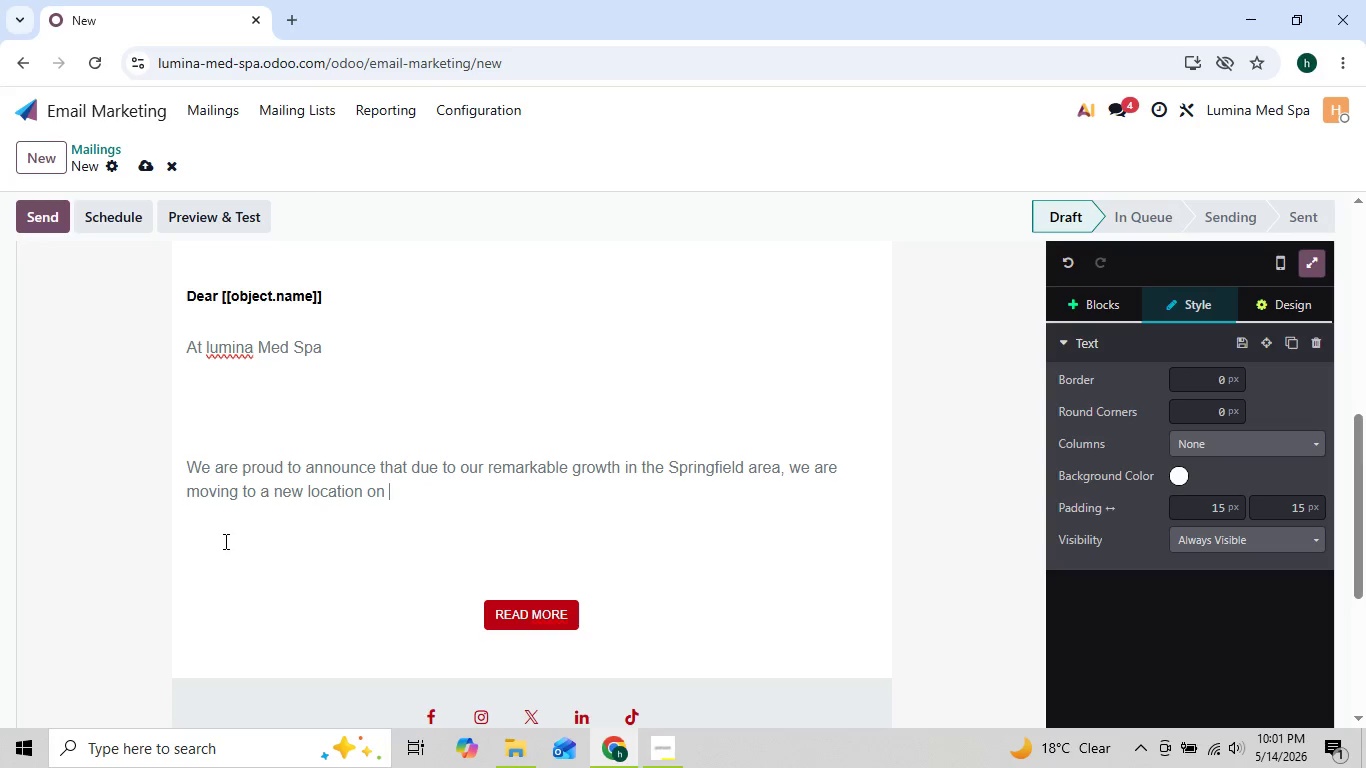 
key(Backspace)
 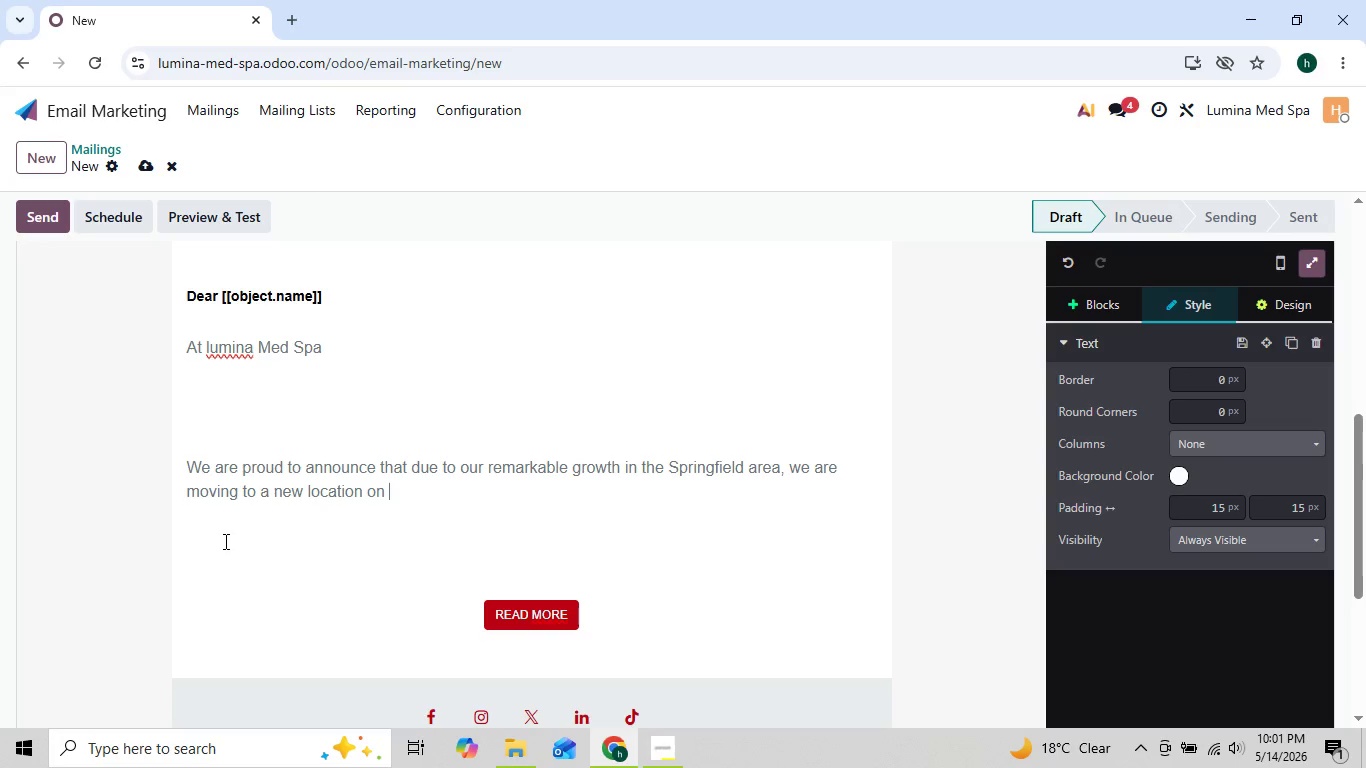 
key(Backspace)
 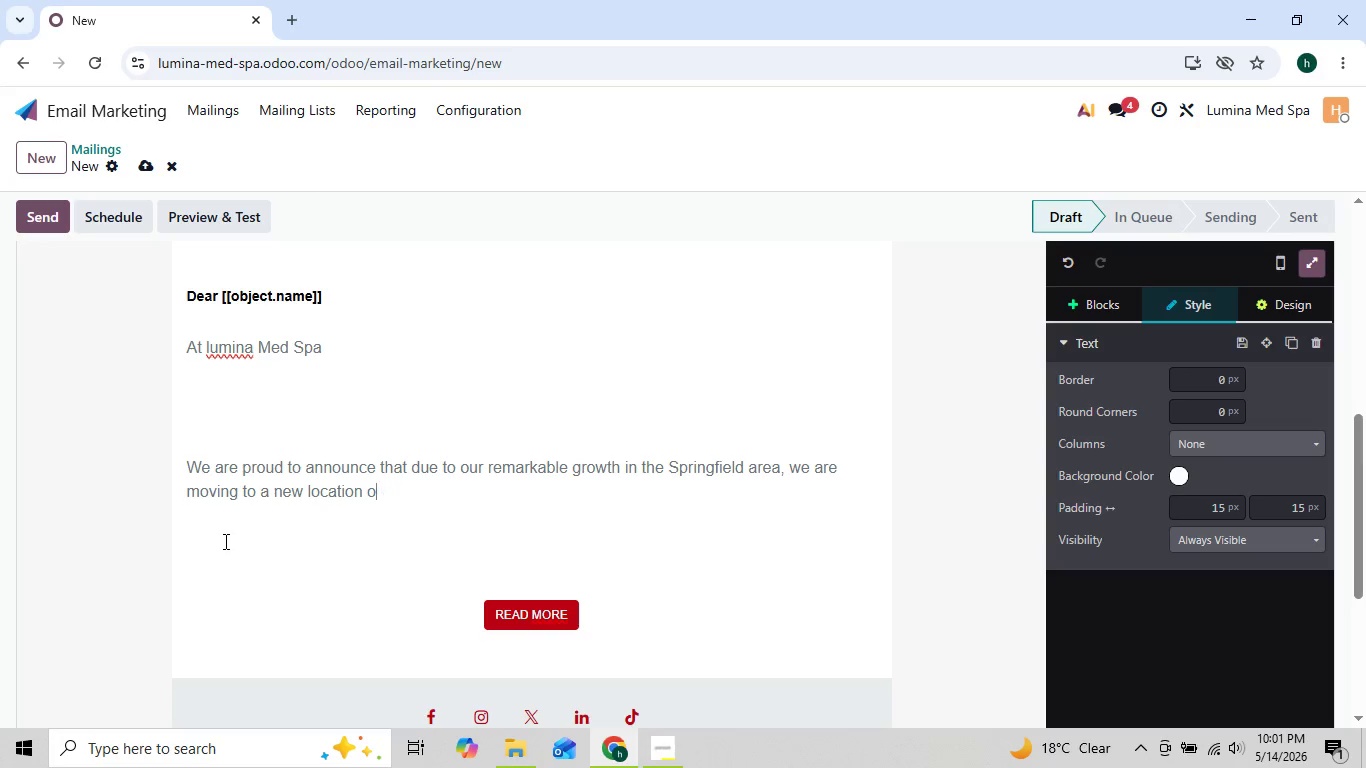 
key(Backspace)
 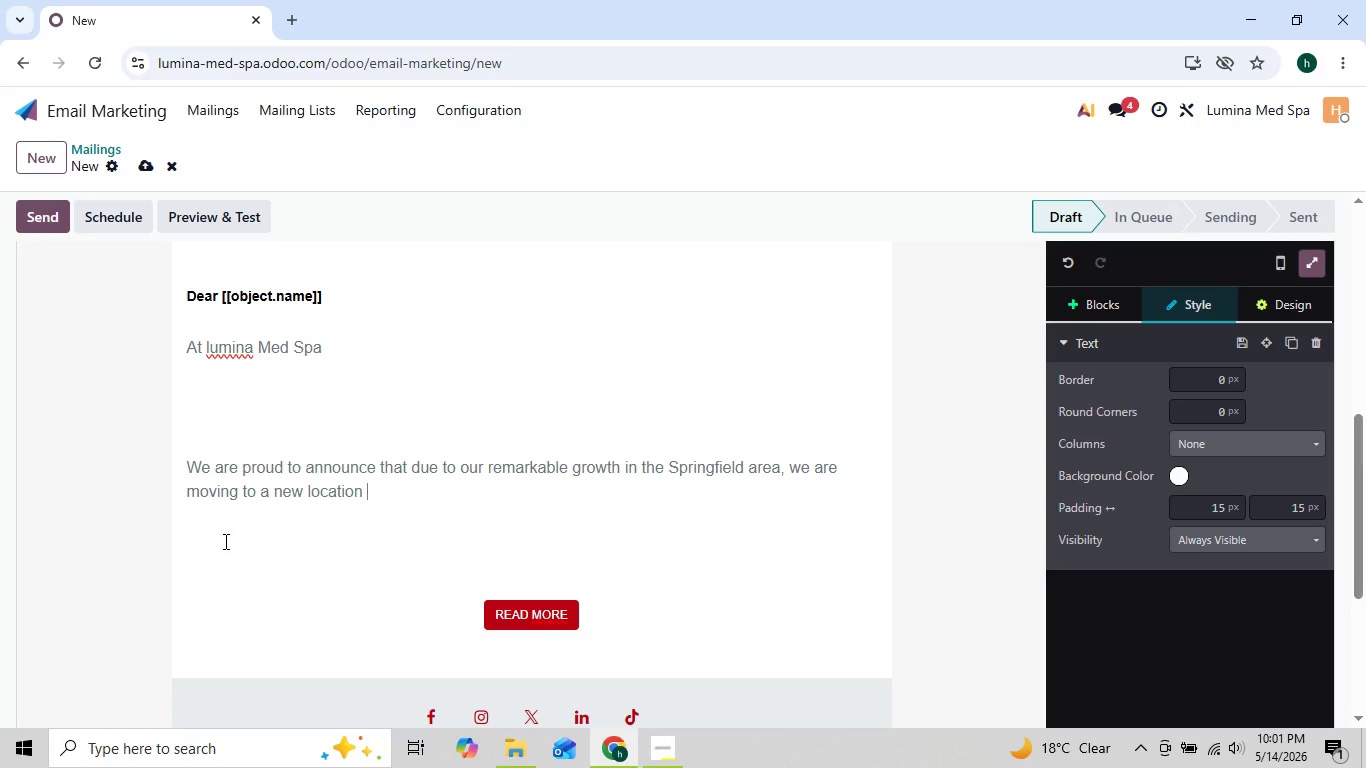 
key(Backspace)
 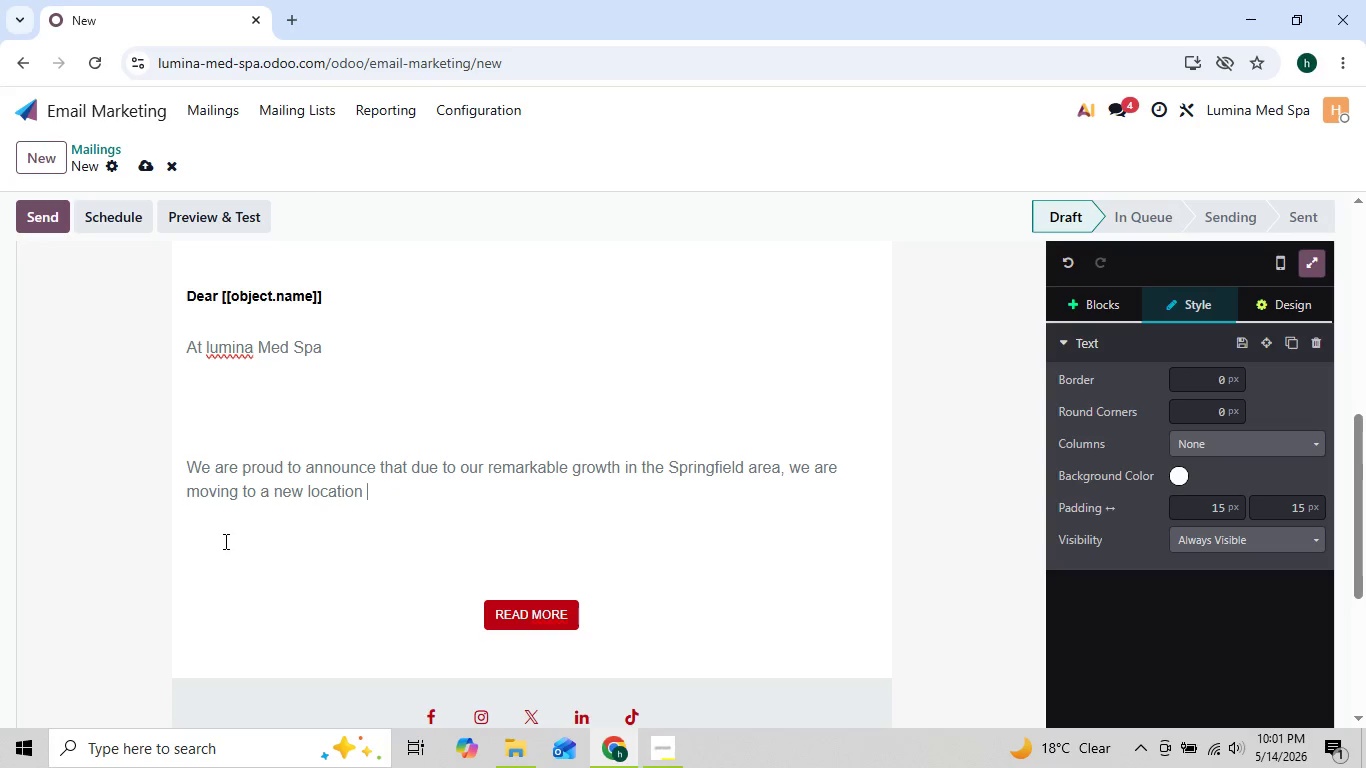 
key(Backspace)
 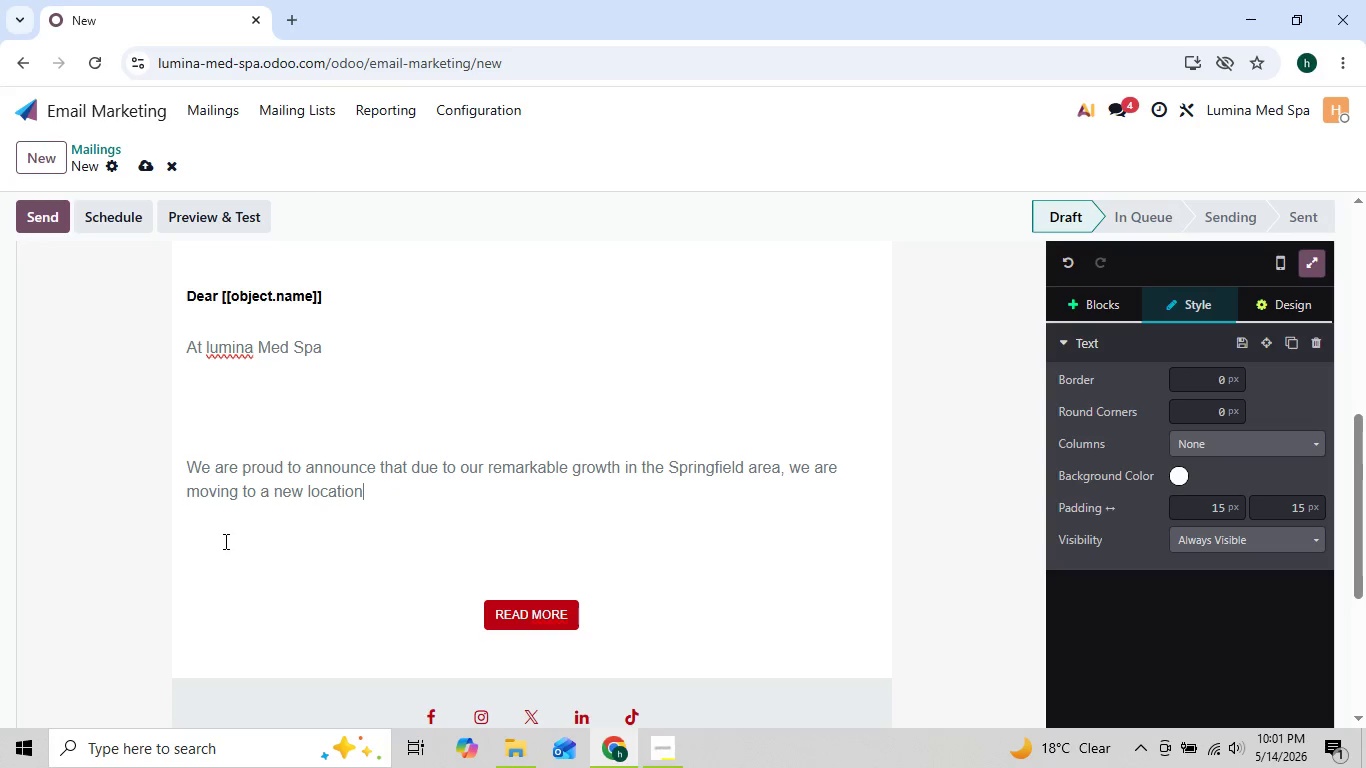 
hold_key(key=Backspace, duration=0.98)
 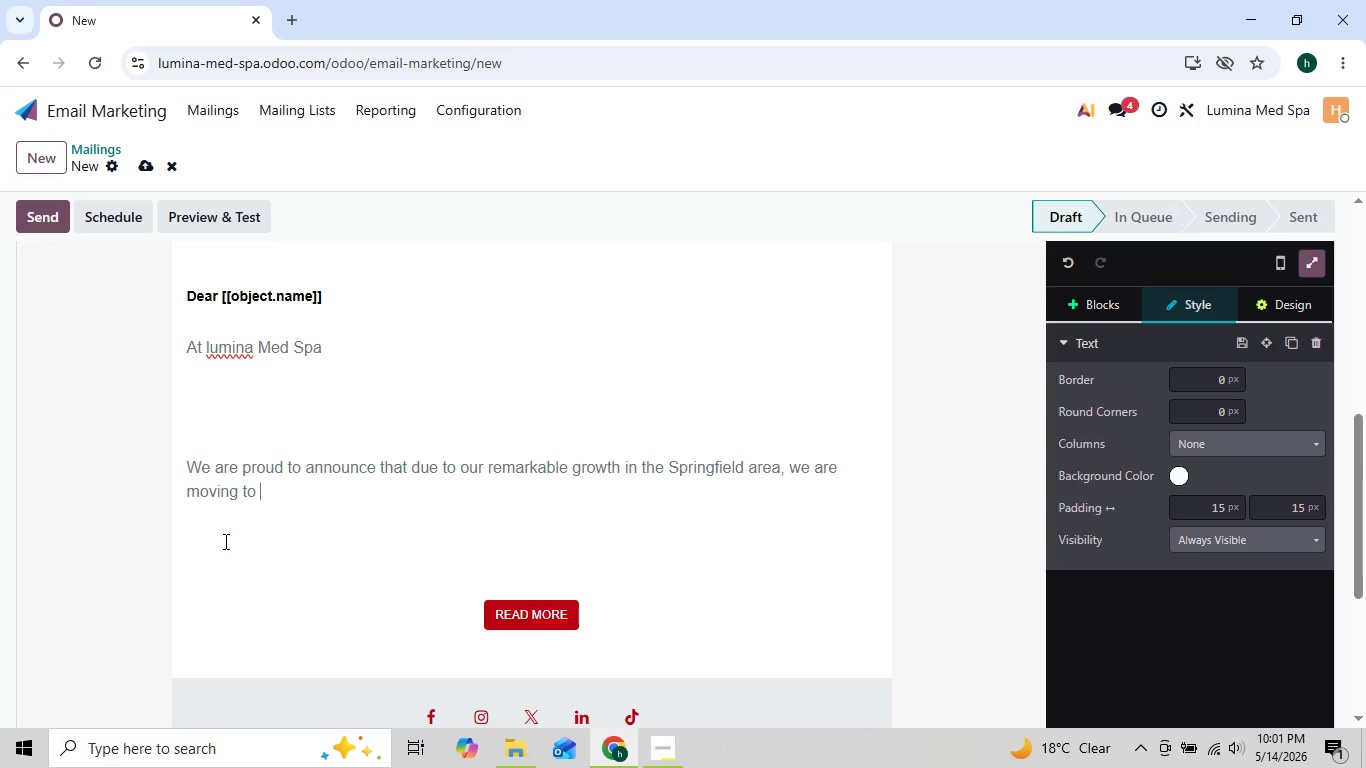 
key(Backspace)
 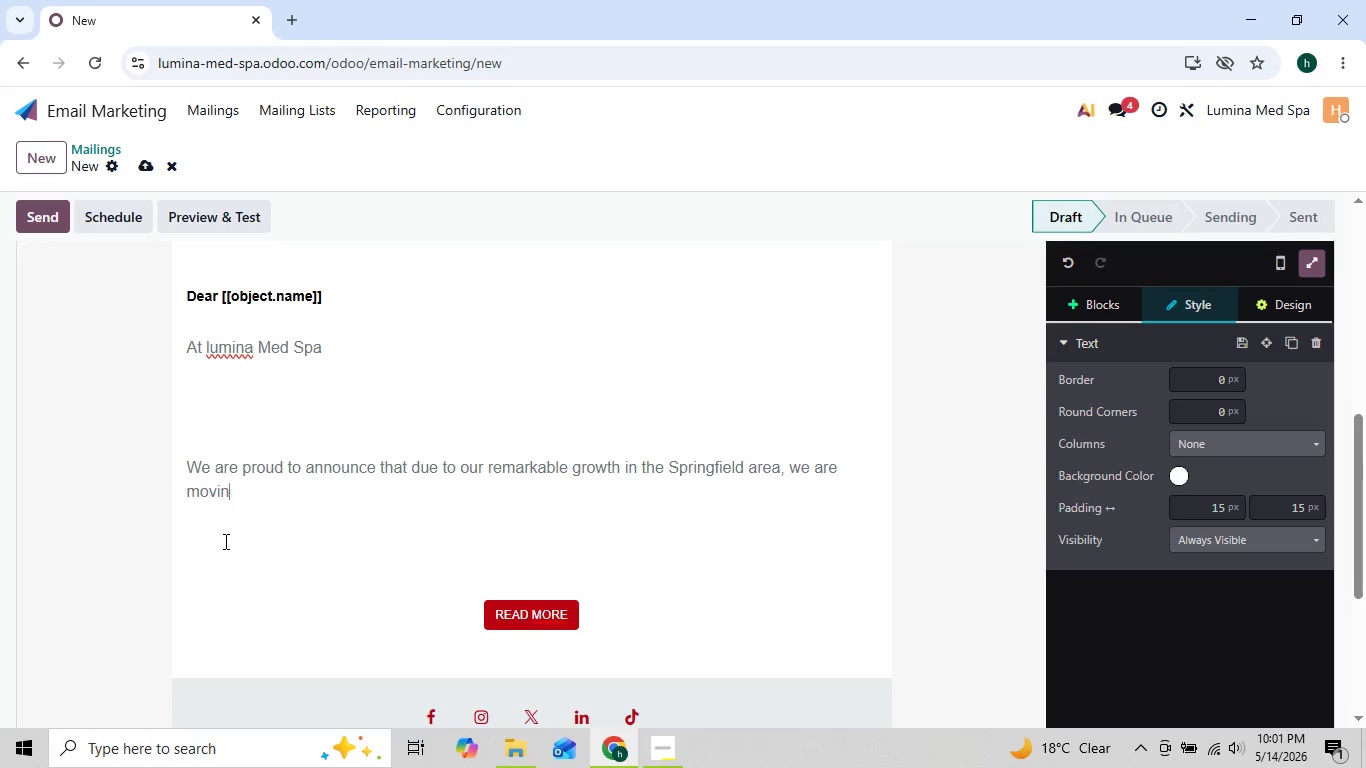 
key(Backspace)
 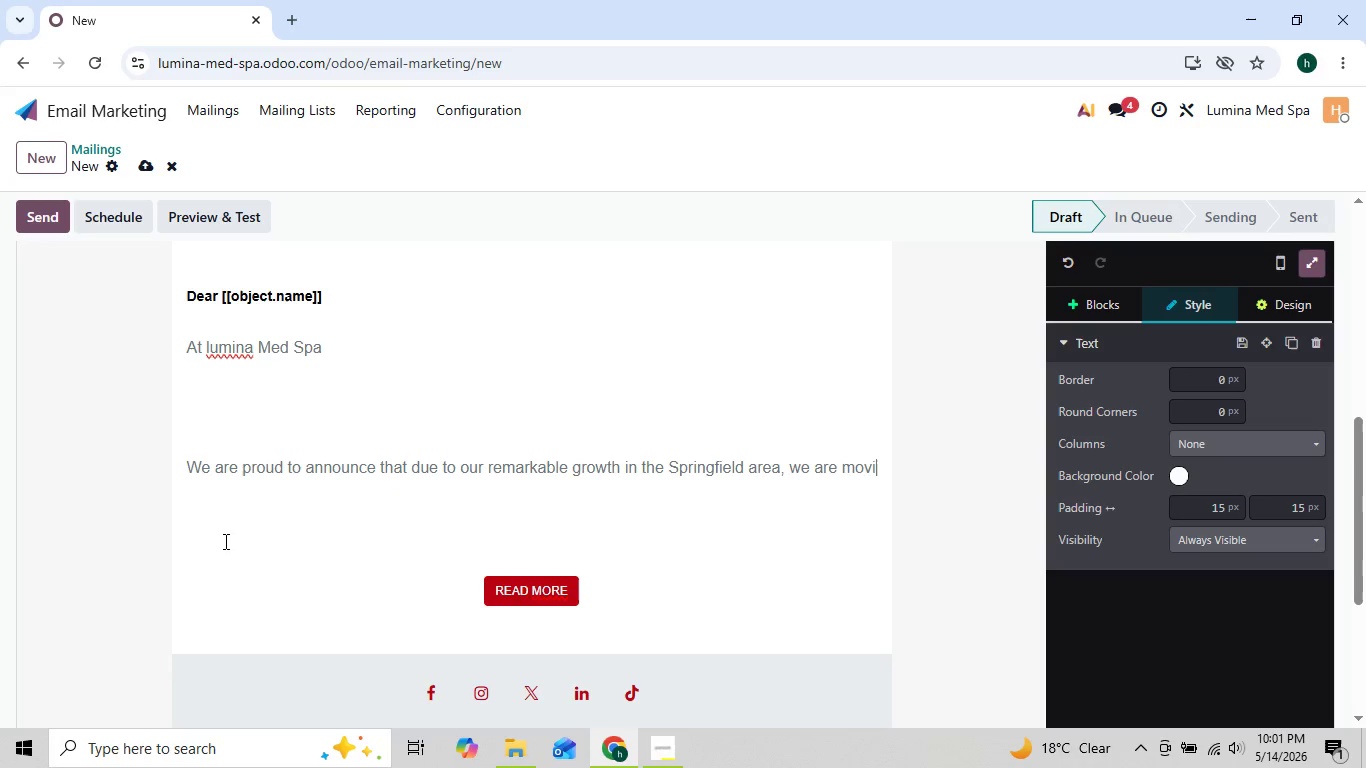 
key(Backspace)
 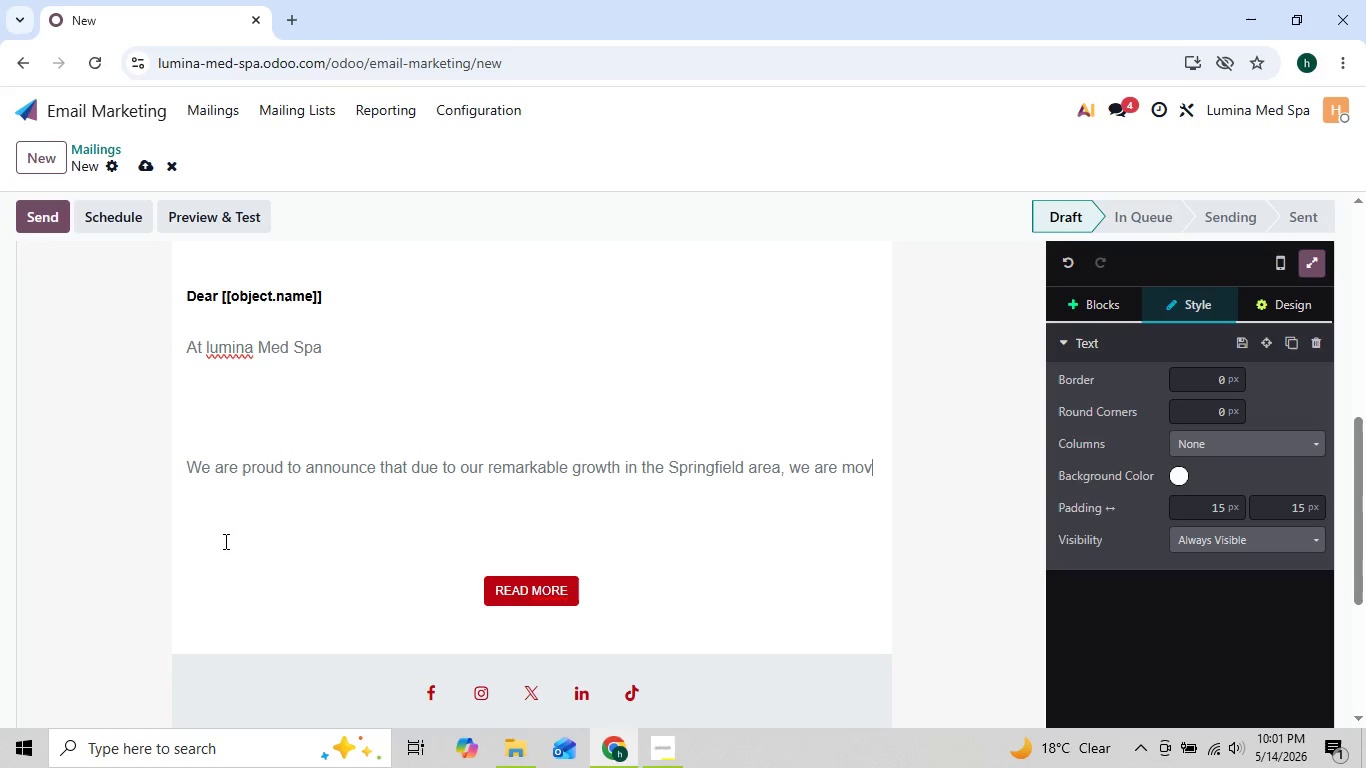 
hold_key(key=Backspace, duration=0.5)
 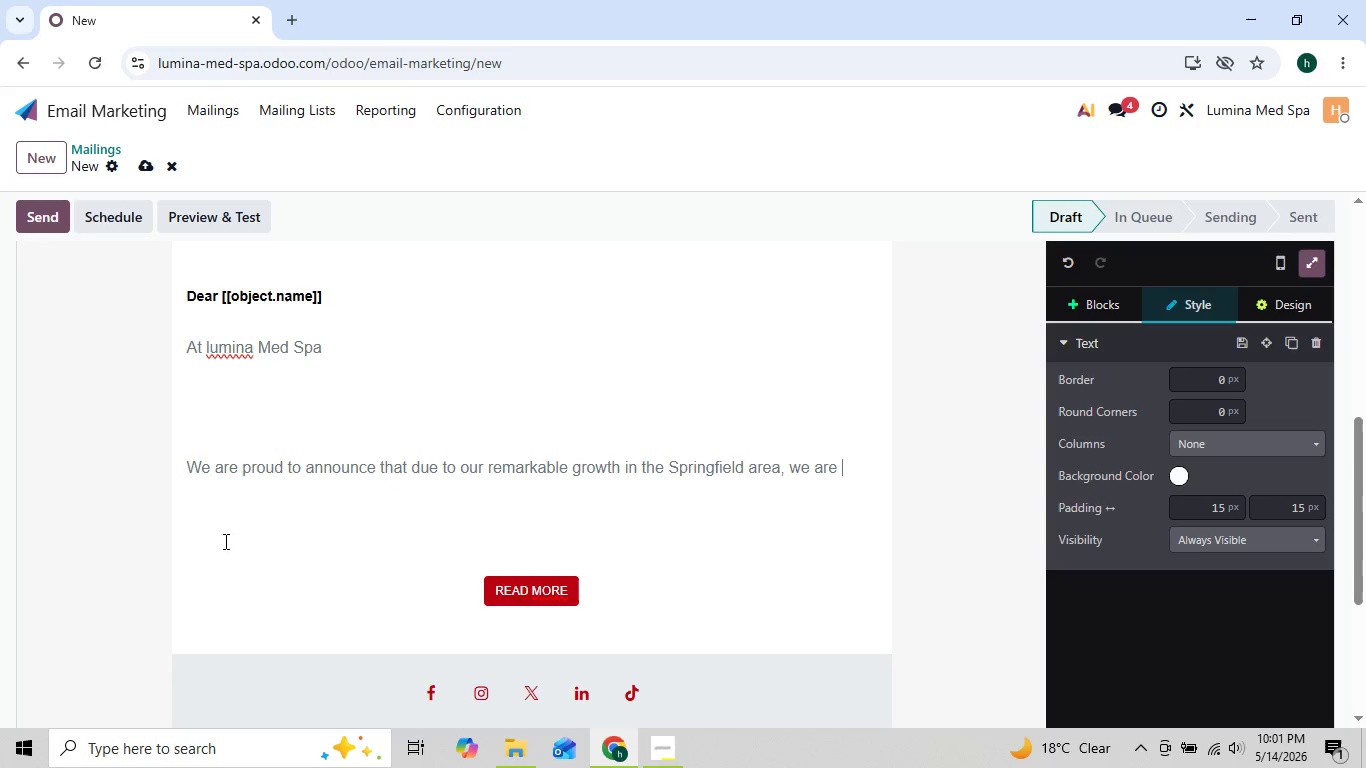 
key(Backspace)
 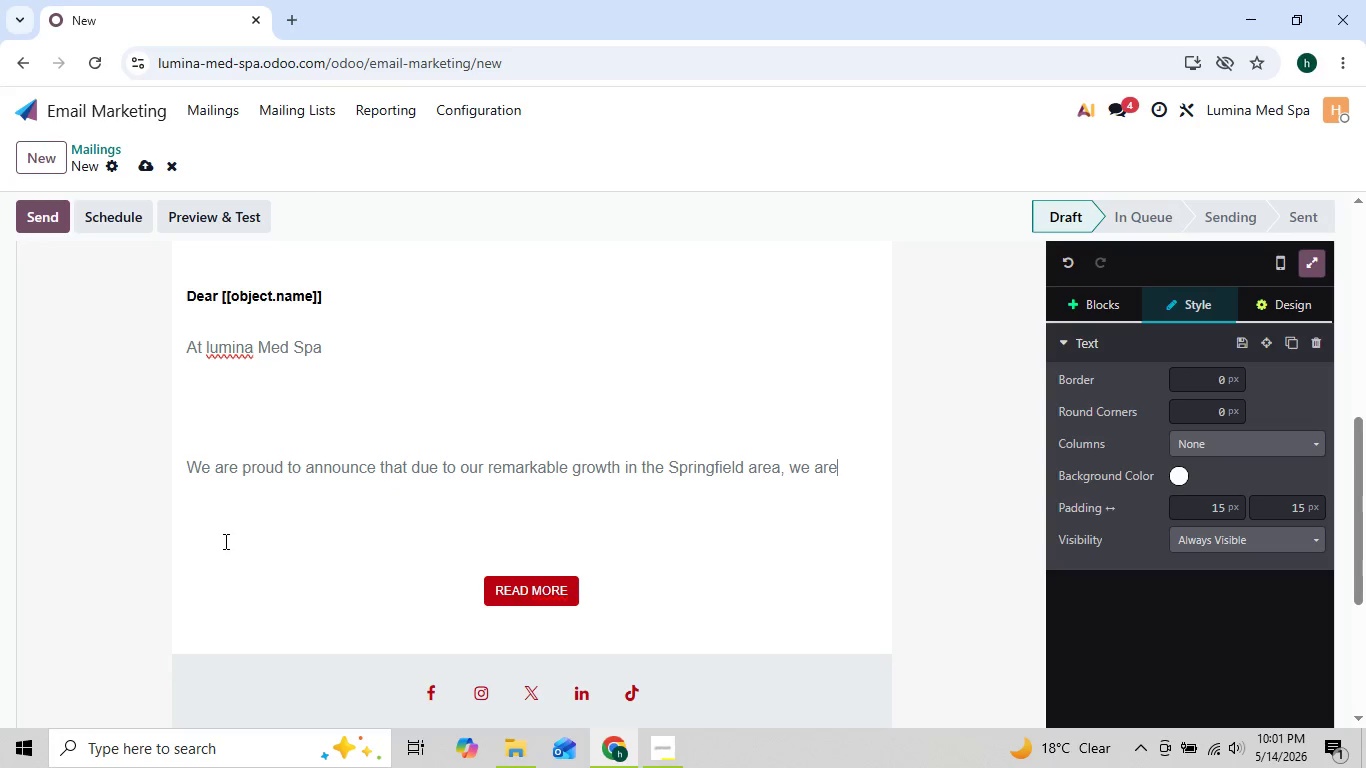 
key(Backspace)
 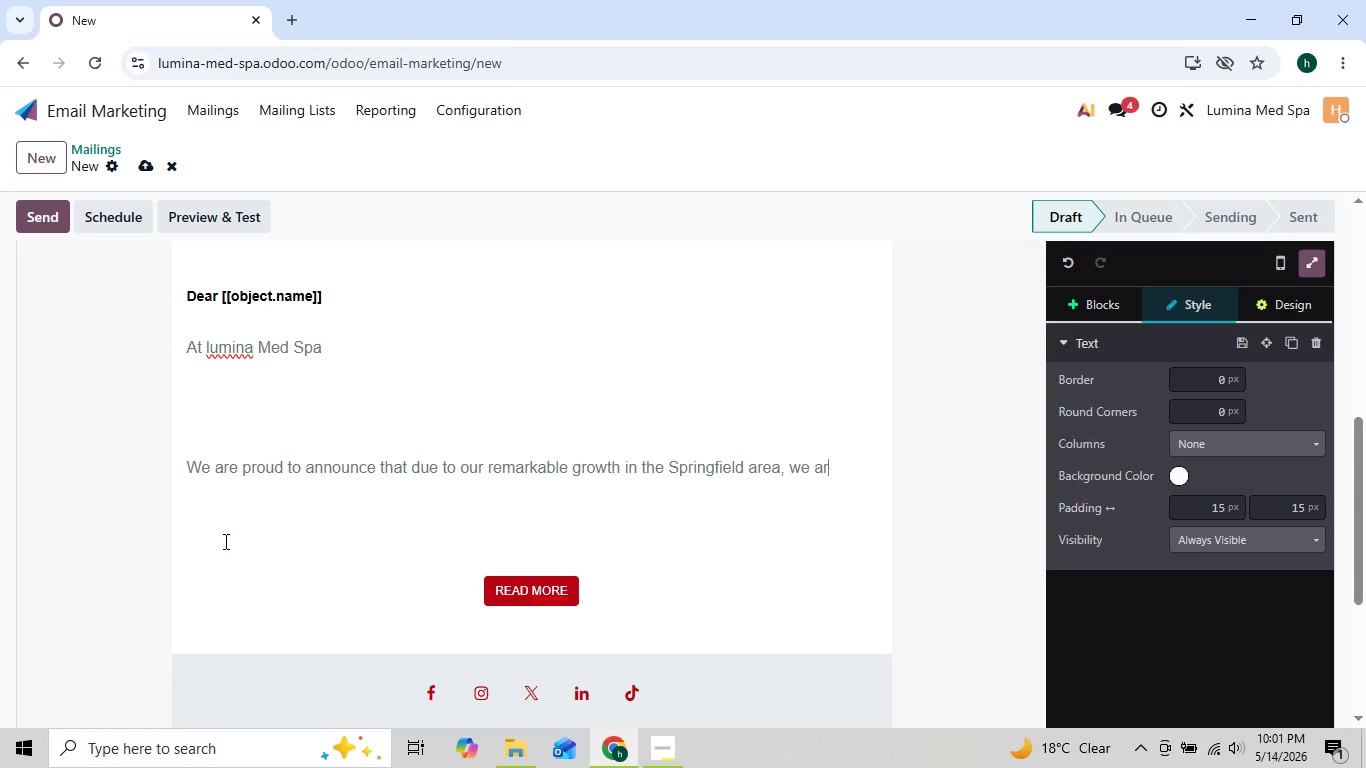 
hold_key(key=Backspace, duration=0.94)
 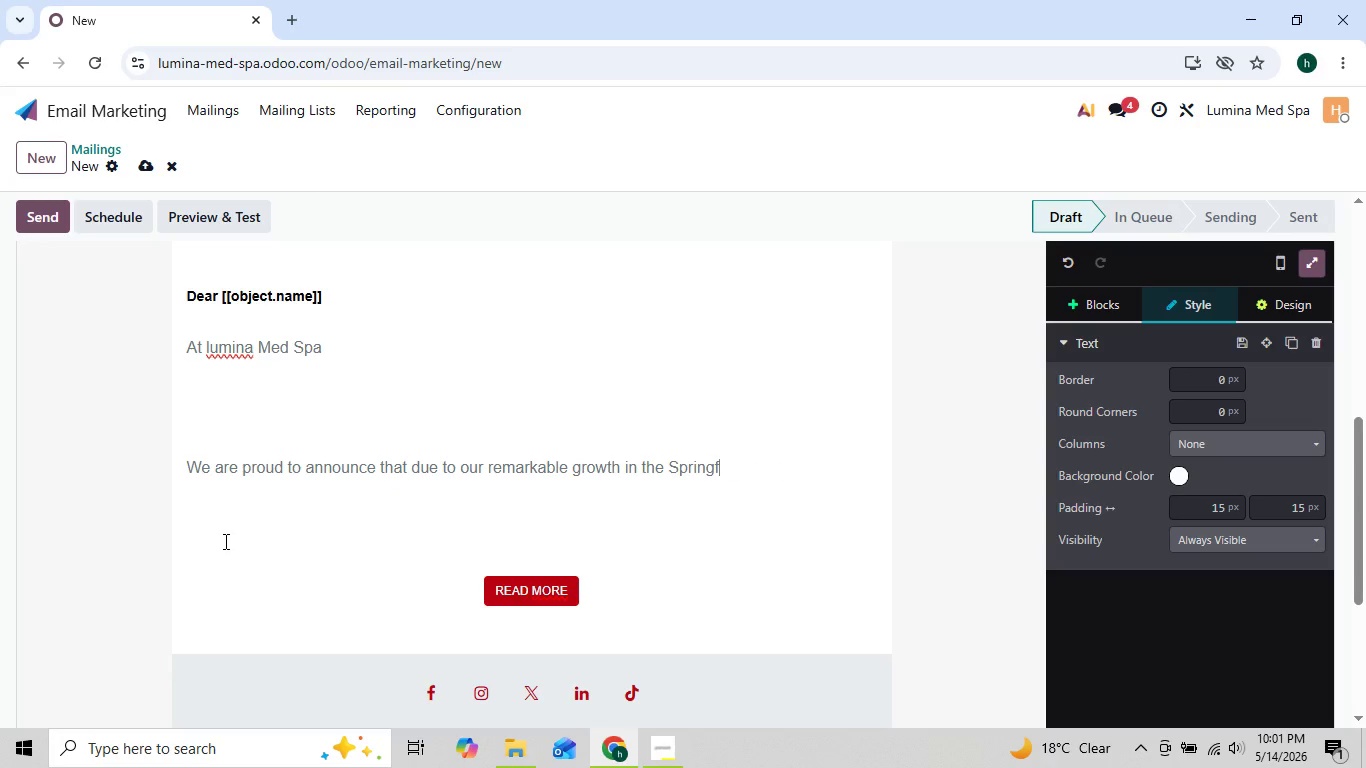 
key(Backspace)
 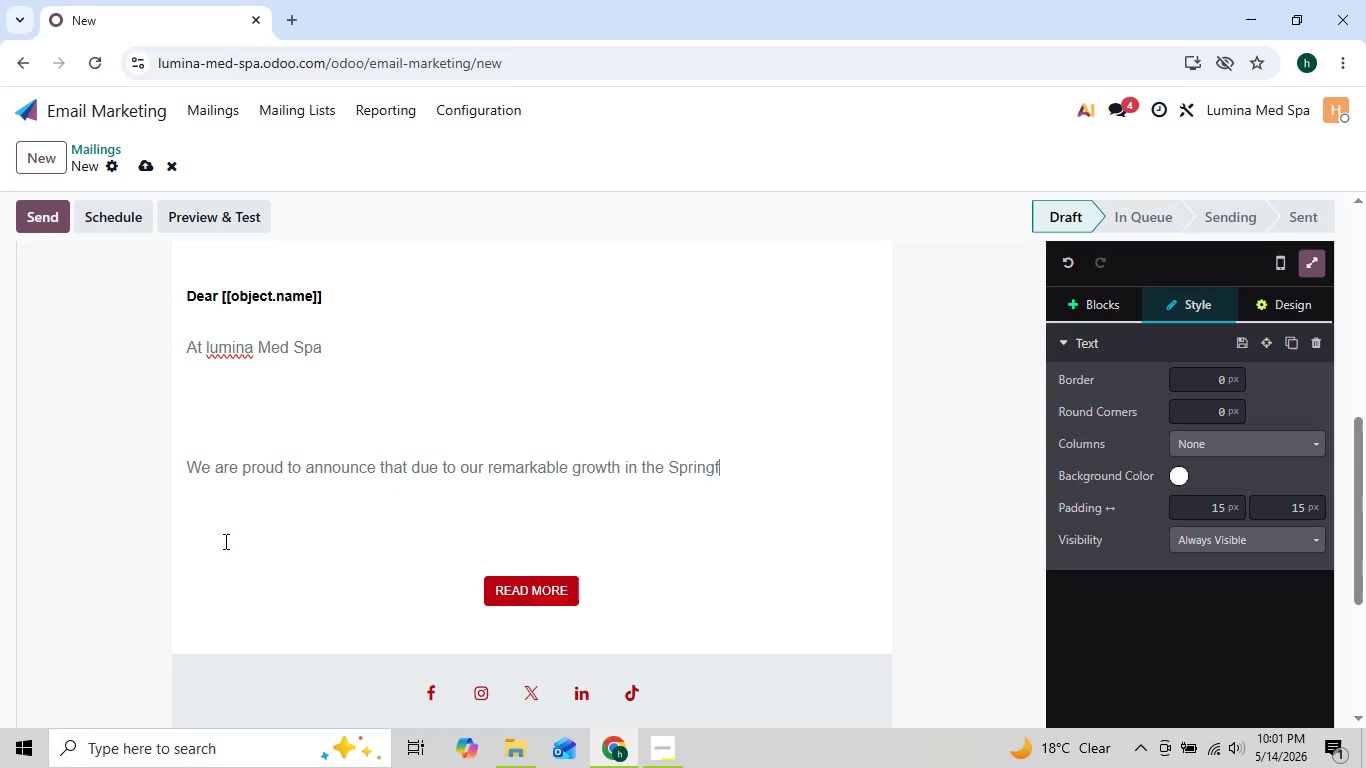 
key(Backspace)
 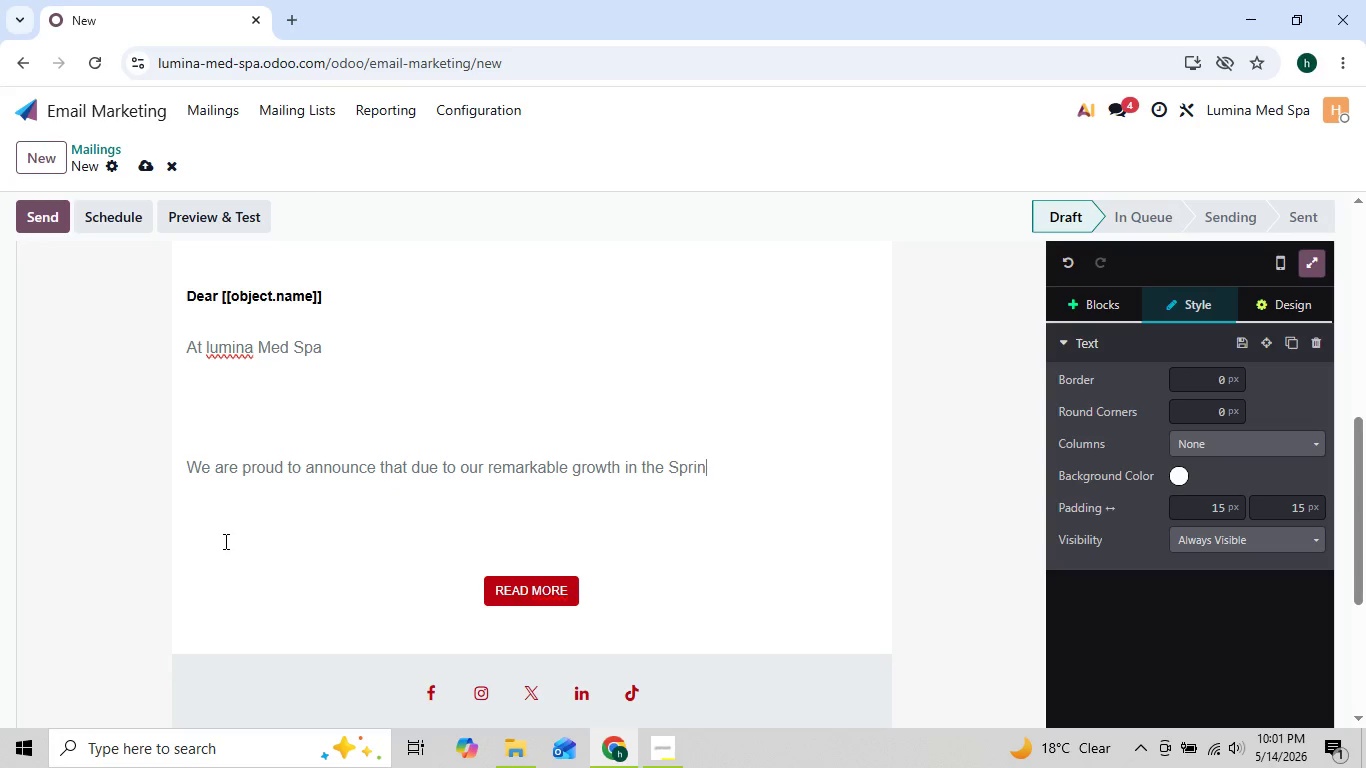 
key(Backspace)
 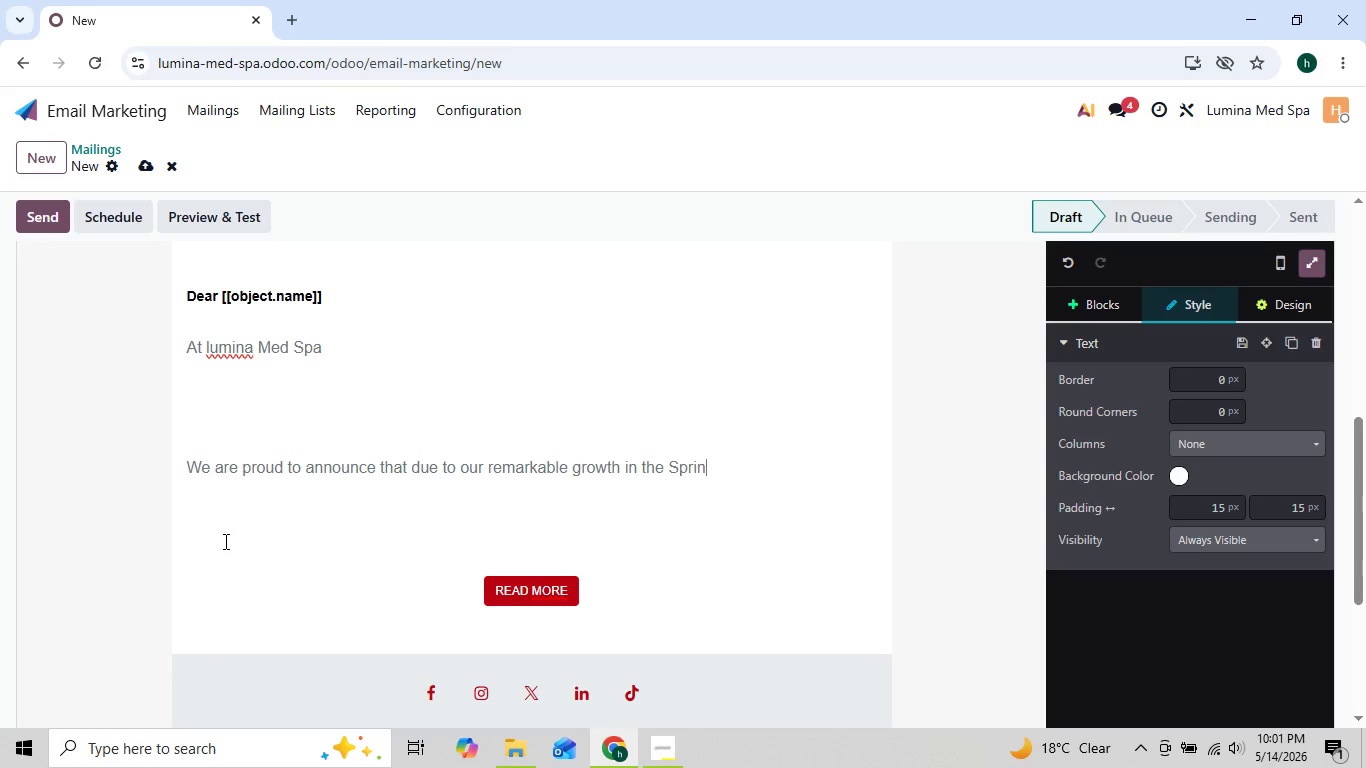 
key(Backspace)
 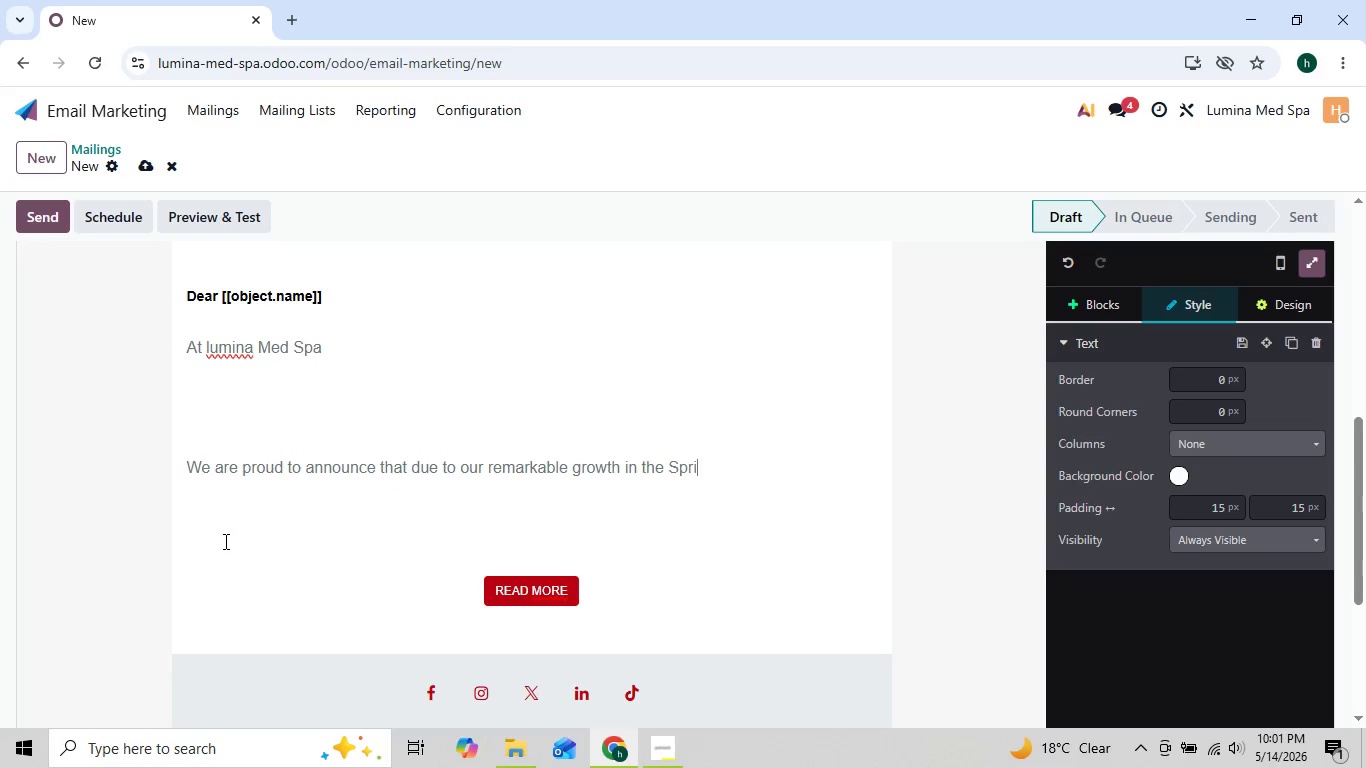 
key(Backspace)
 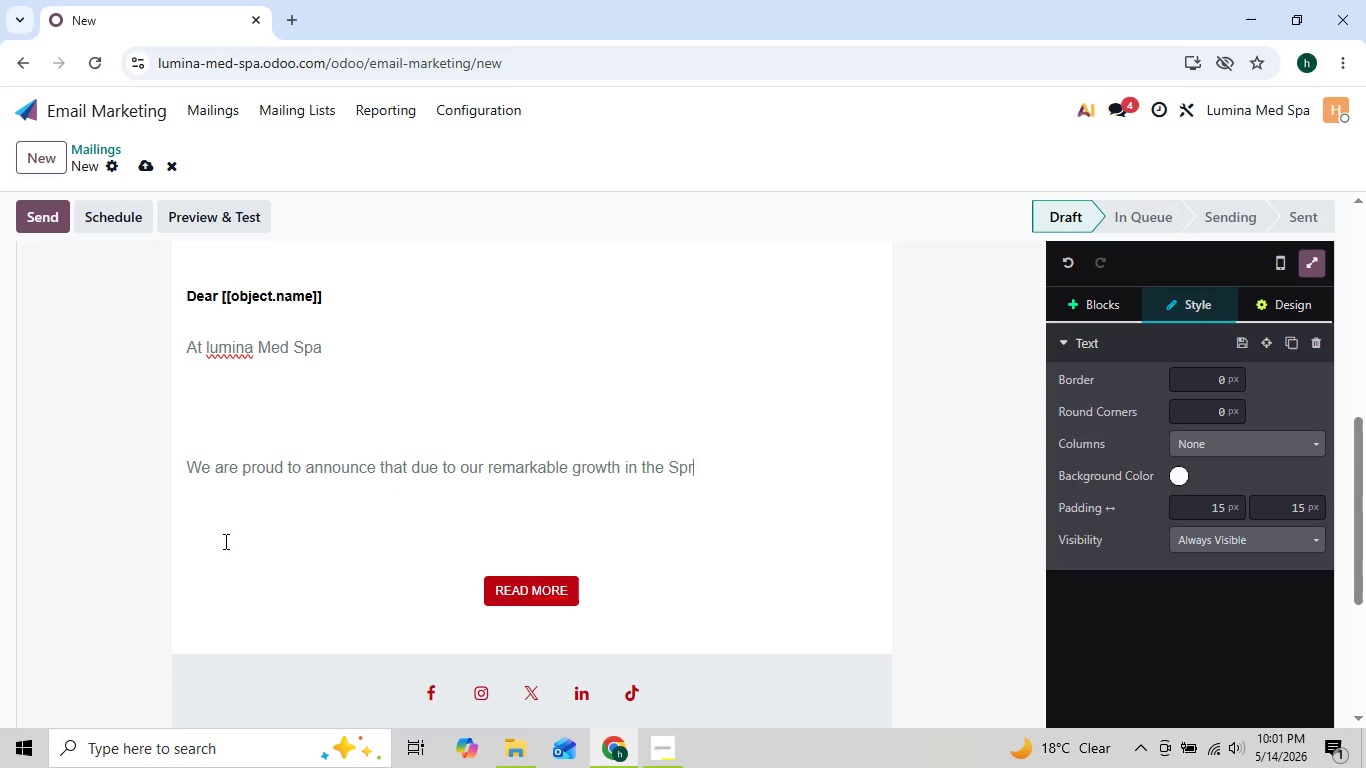 
key(Backspace)
 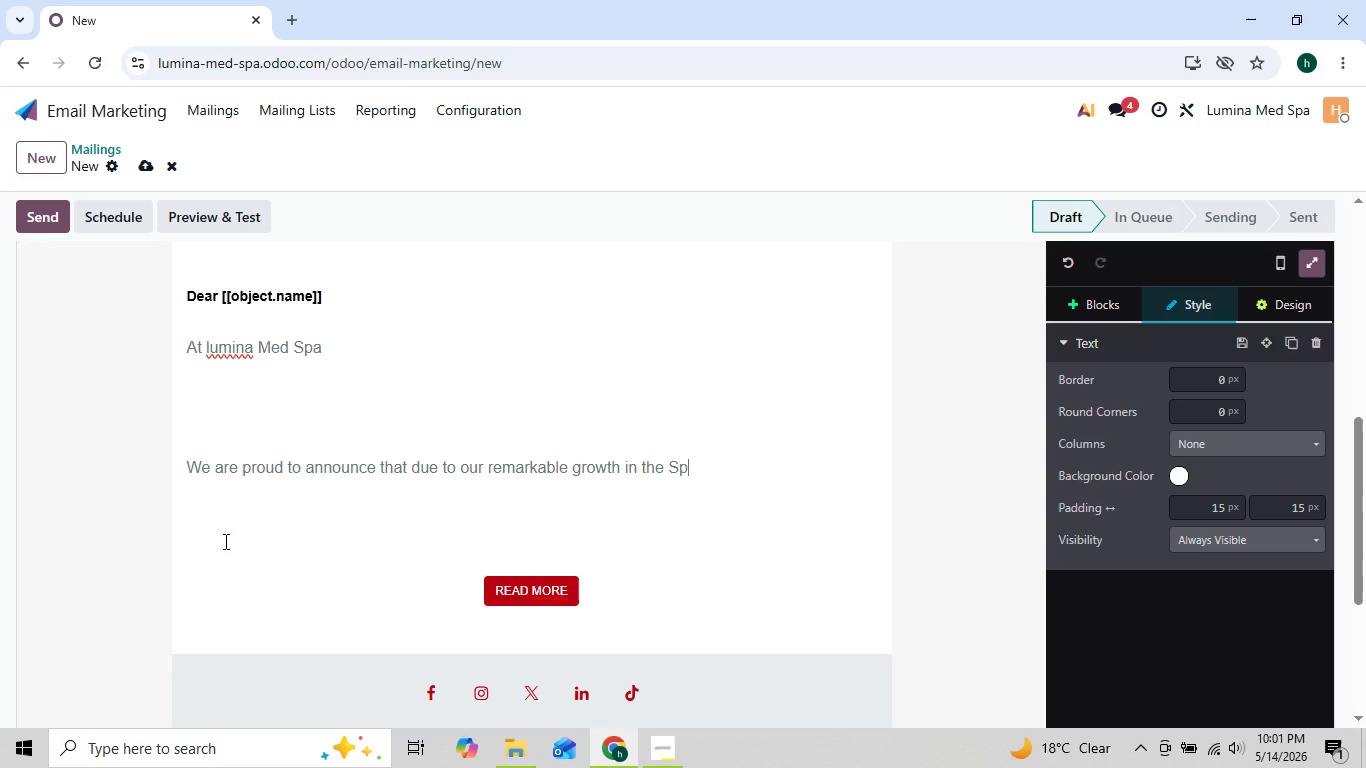 
key(Backspace)
 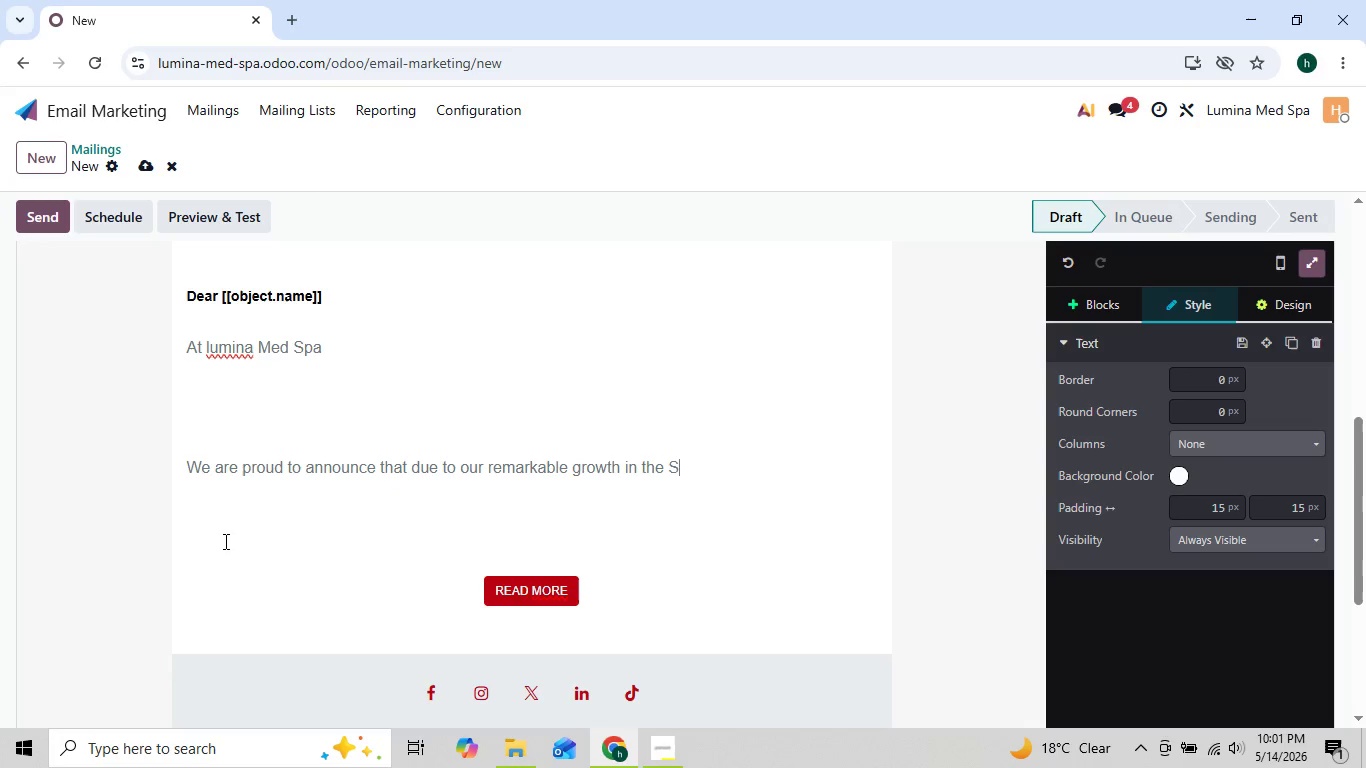 
key(Backspace)
 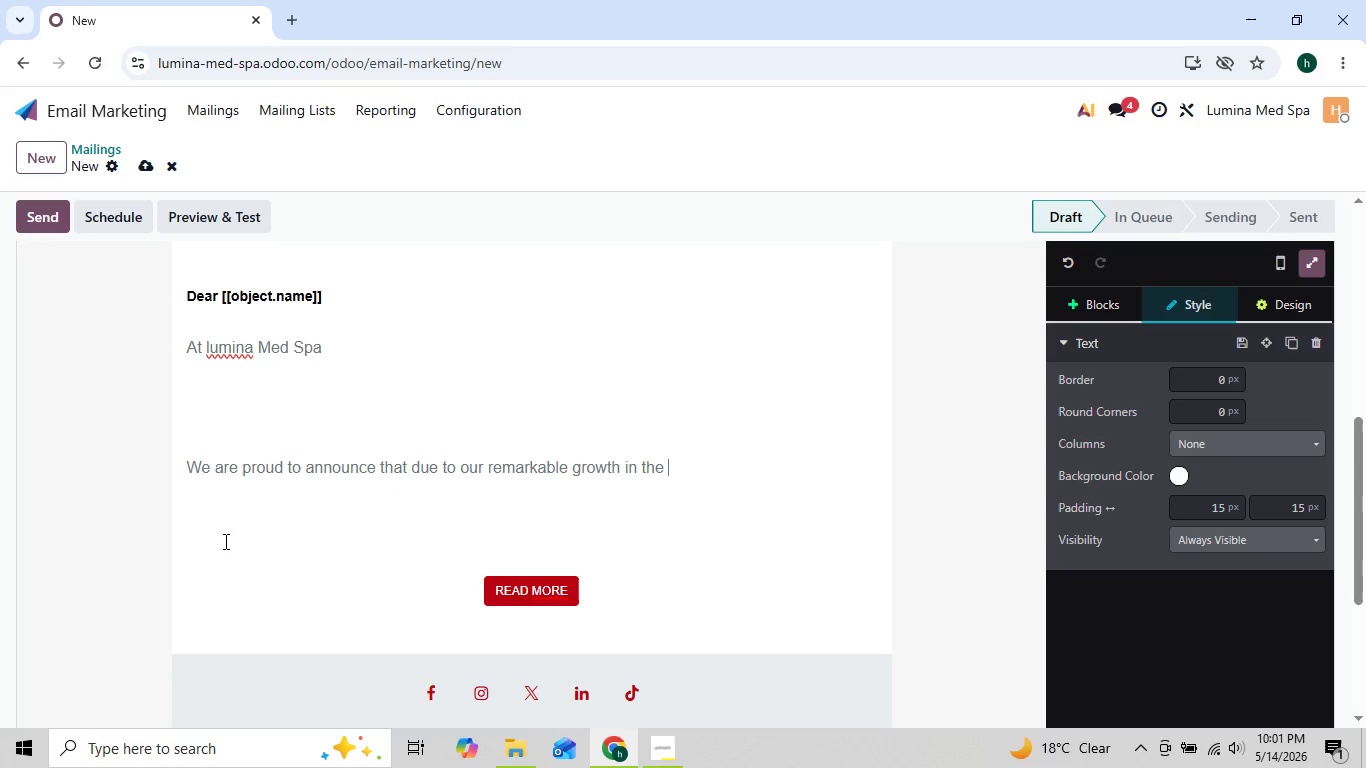 
key(Backspace)
 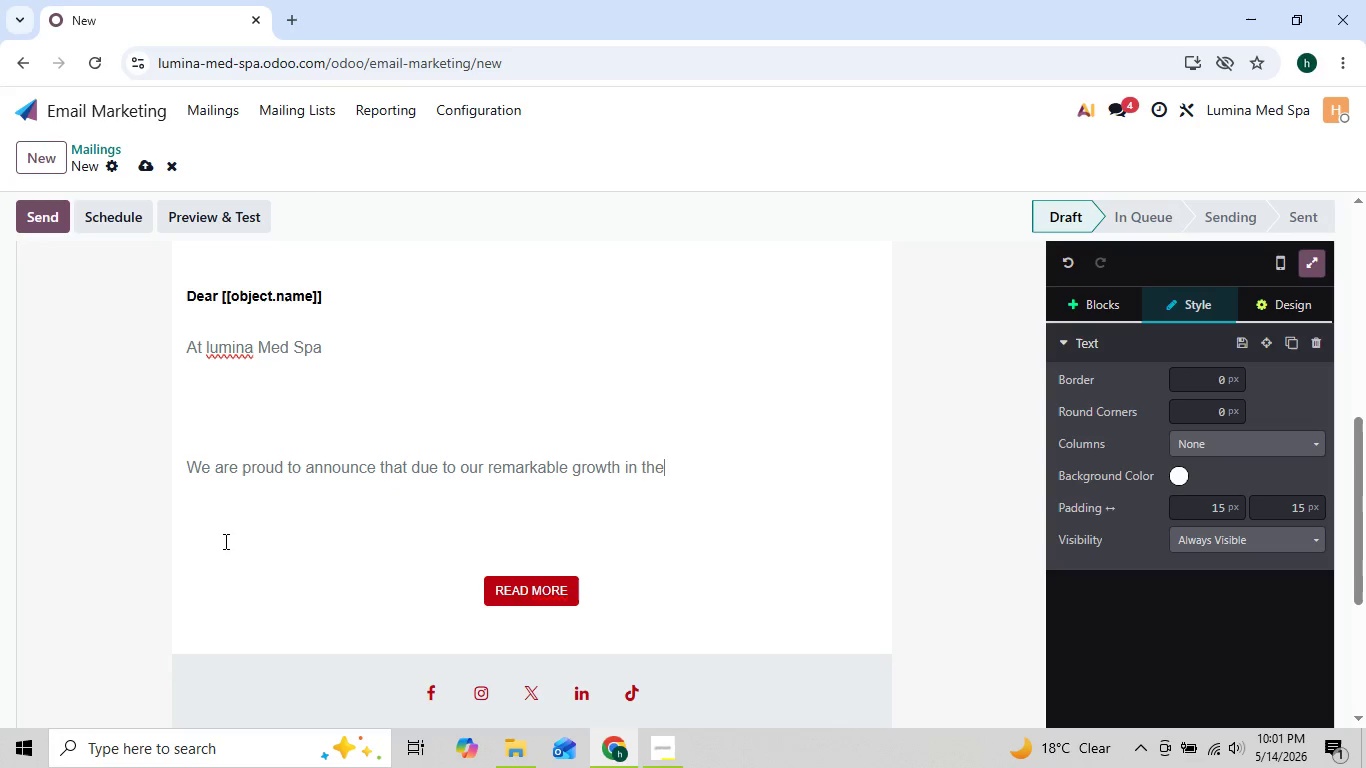 
key(Backspace)
 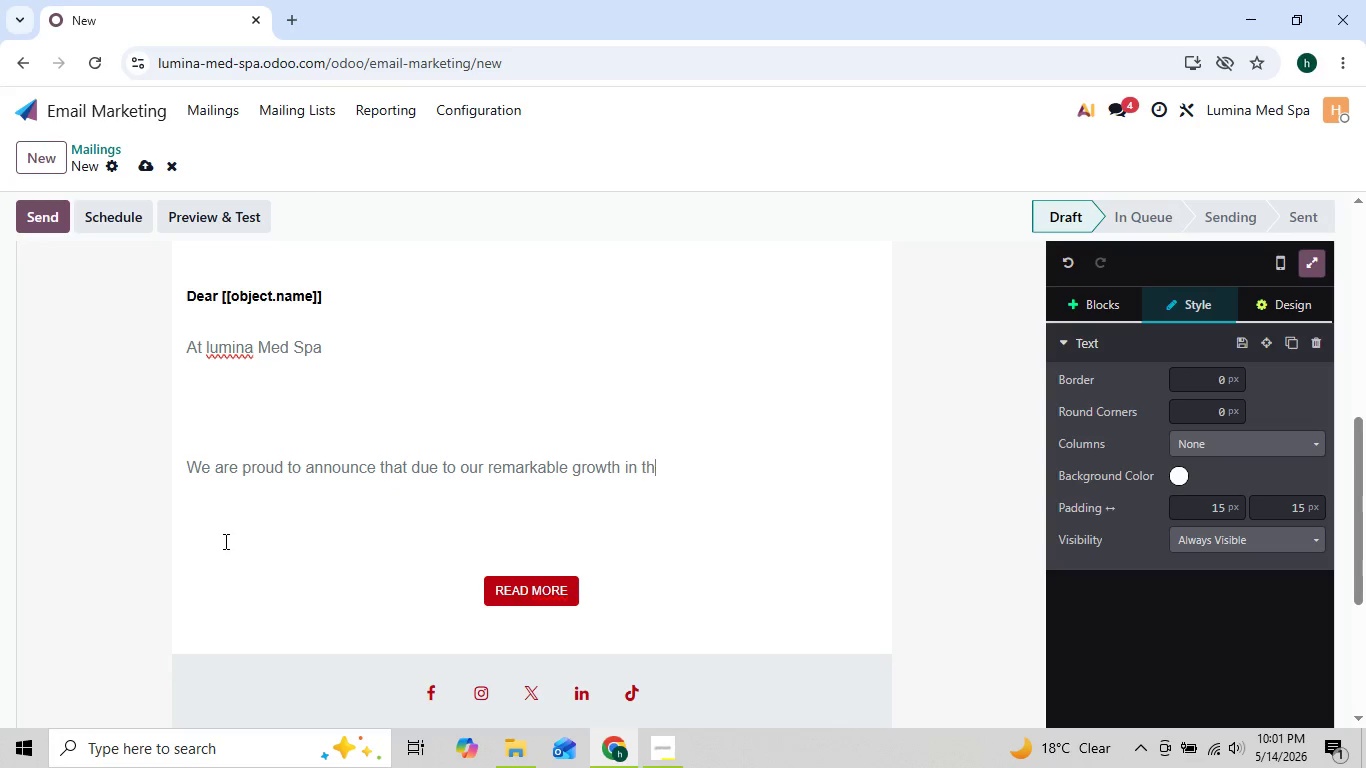 
key(Backspace)
 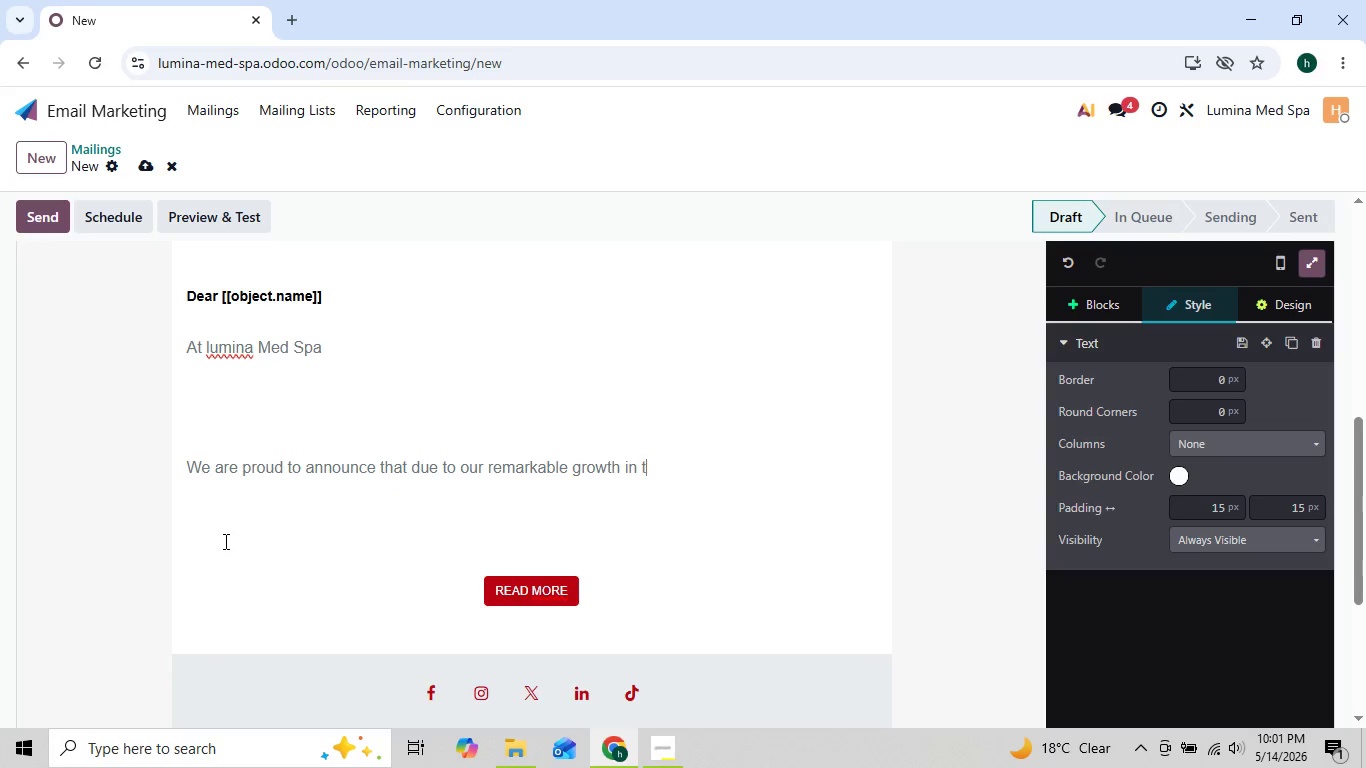 
key(Backspace)
 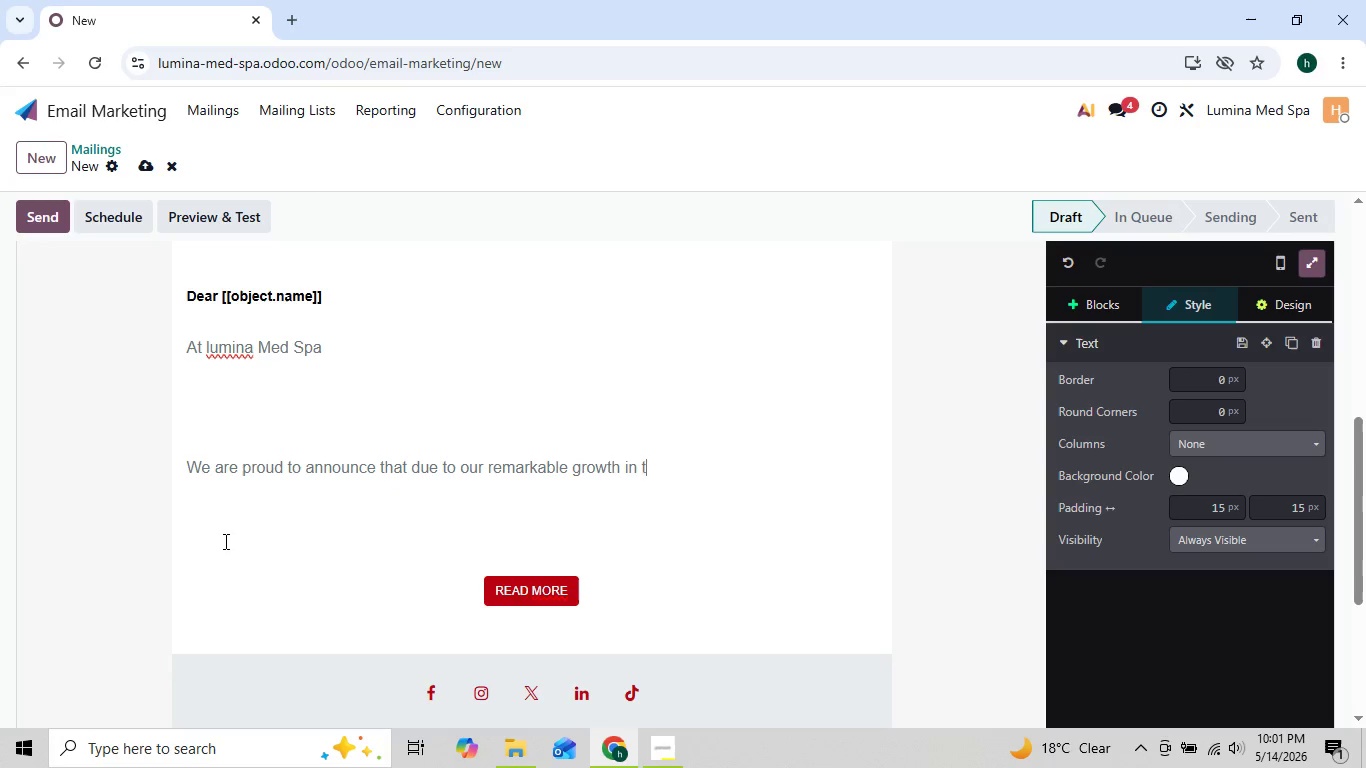 
key(Backspace)
 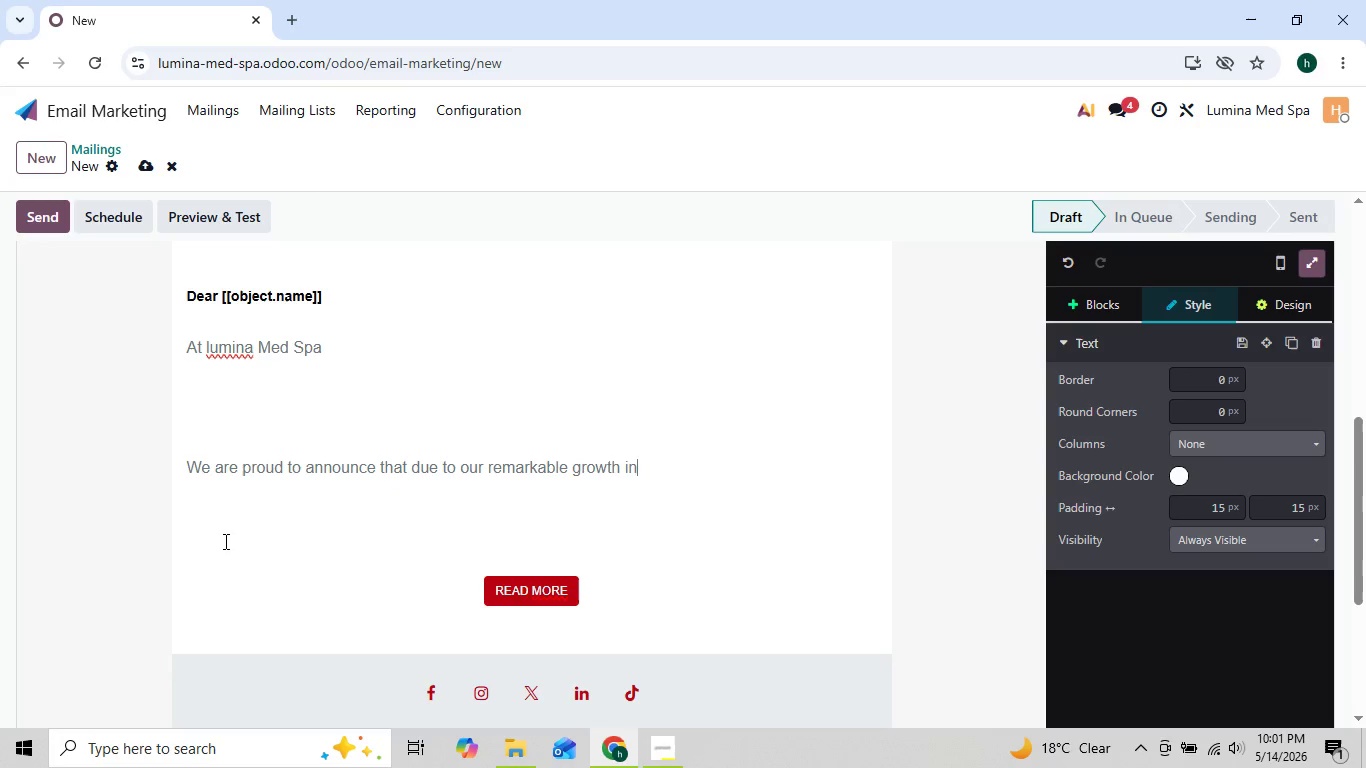 
hold_key(key=Backspace, duration=0.31)
 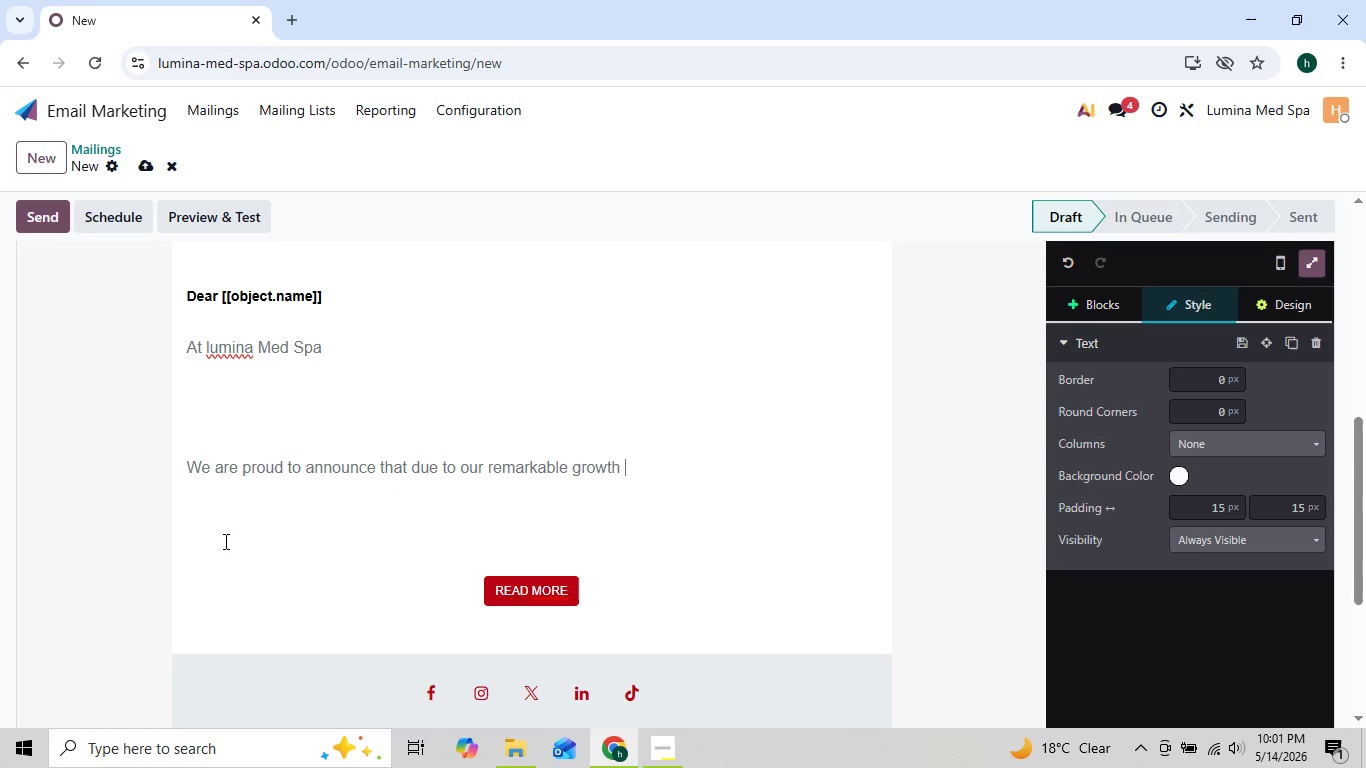 
key(Backspace)
 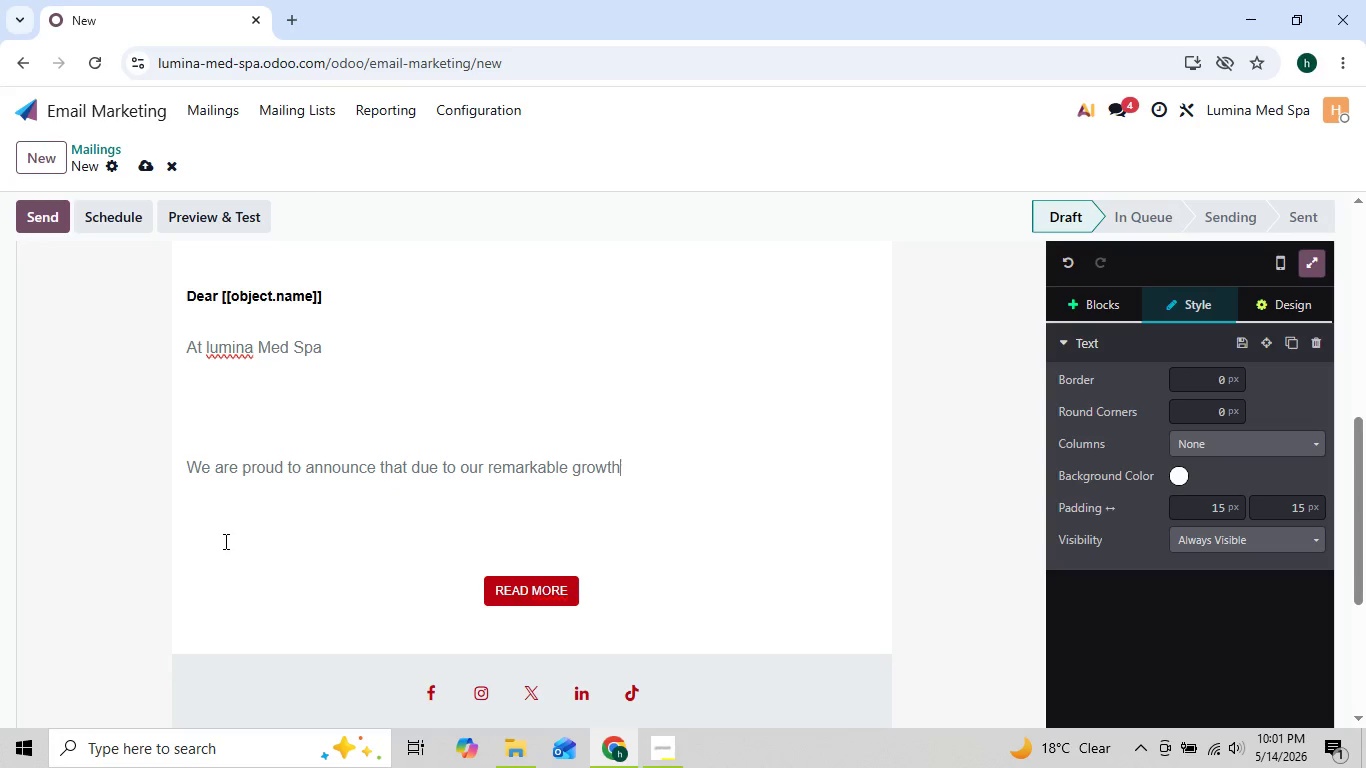 
key(Backspace)
 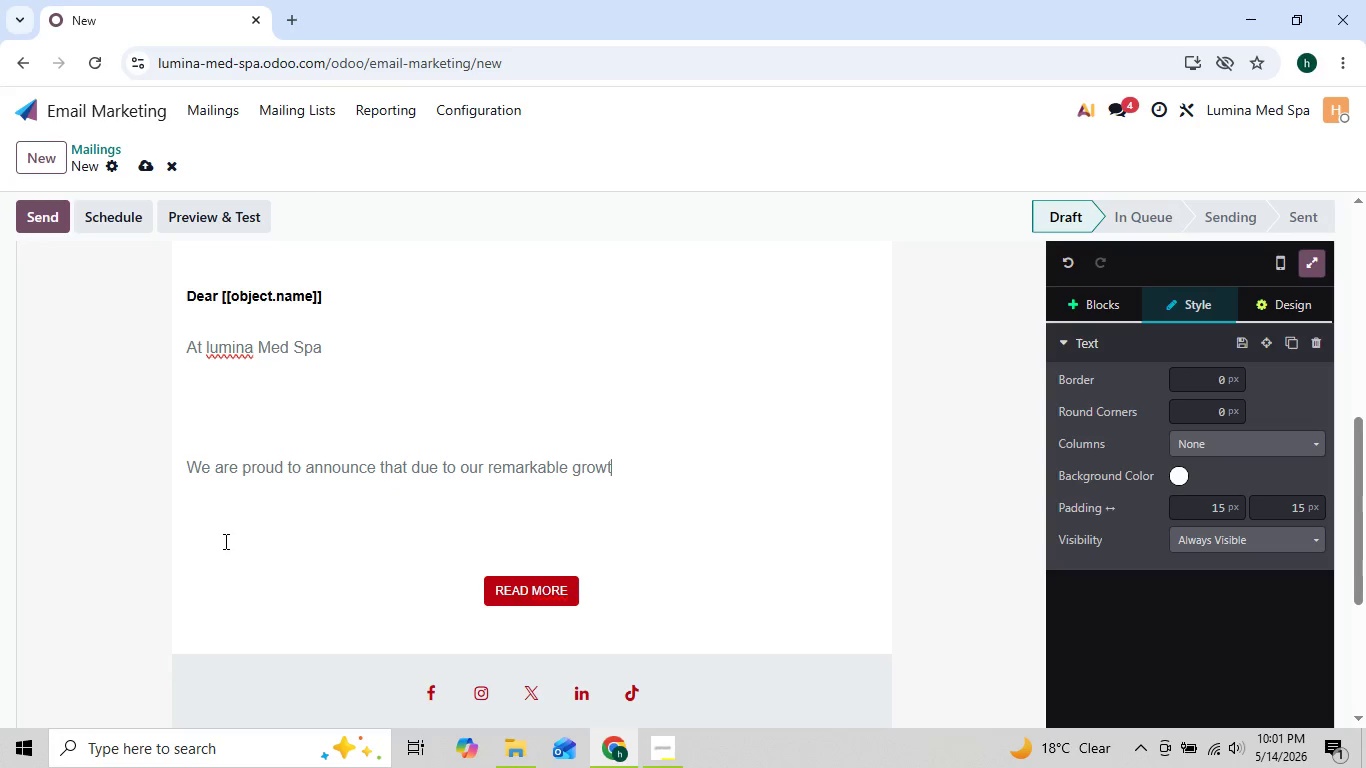 
key(Backspace)
 